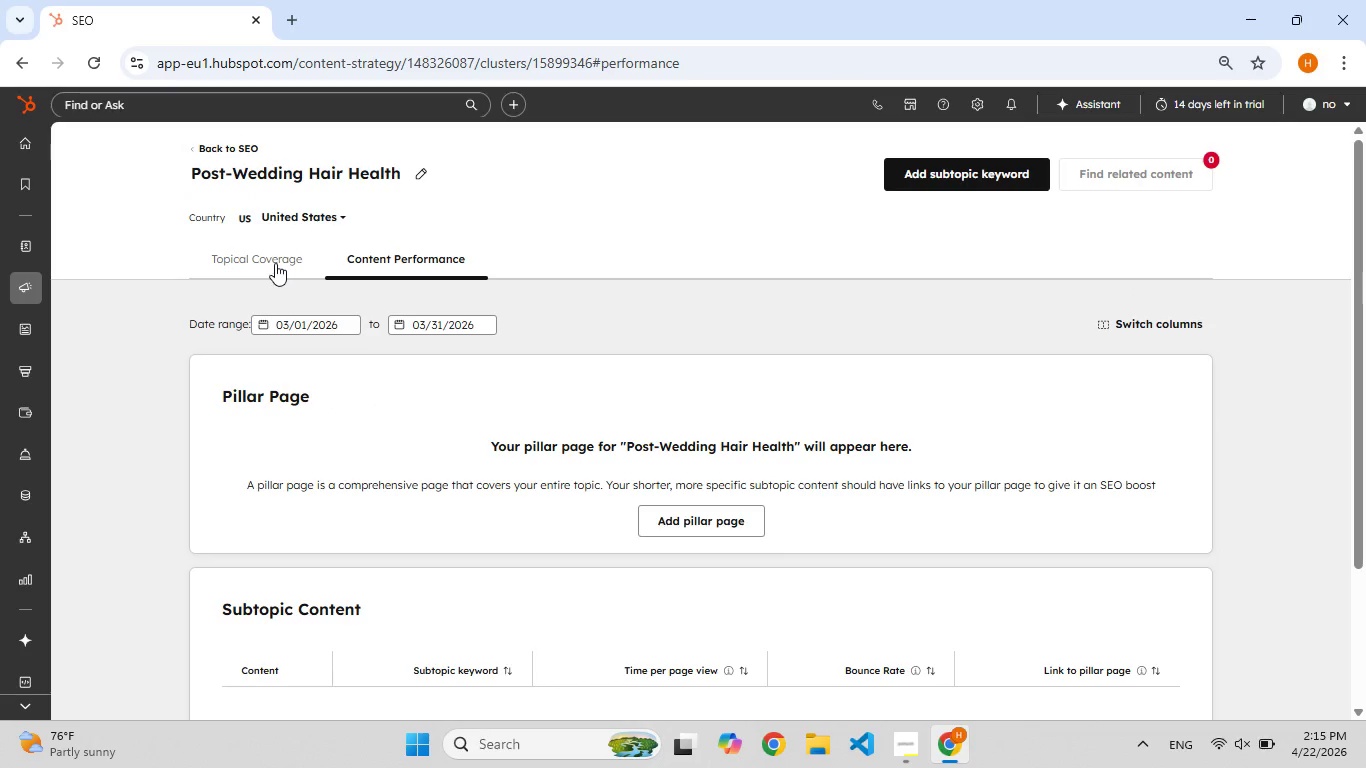 
left_click([275, 263])
 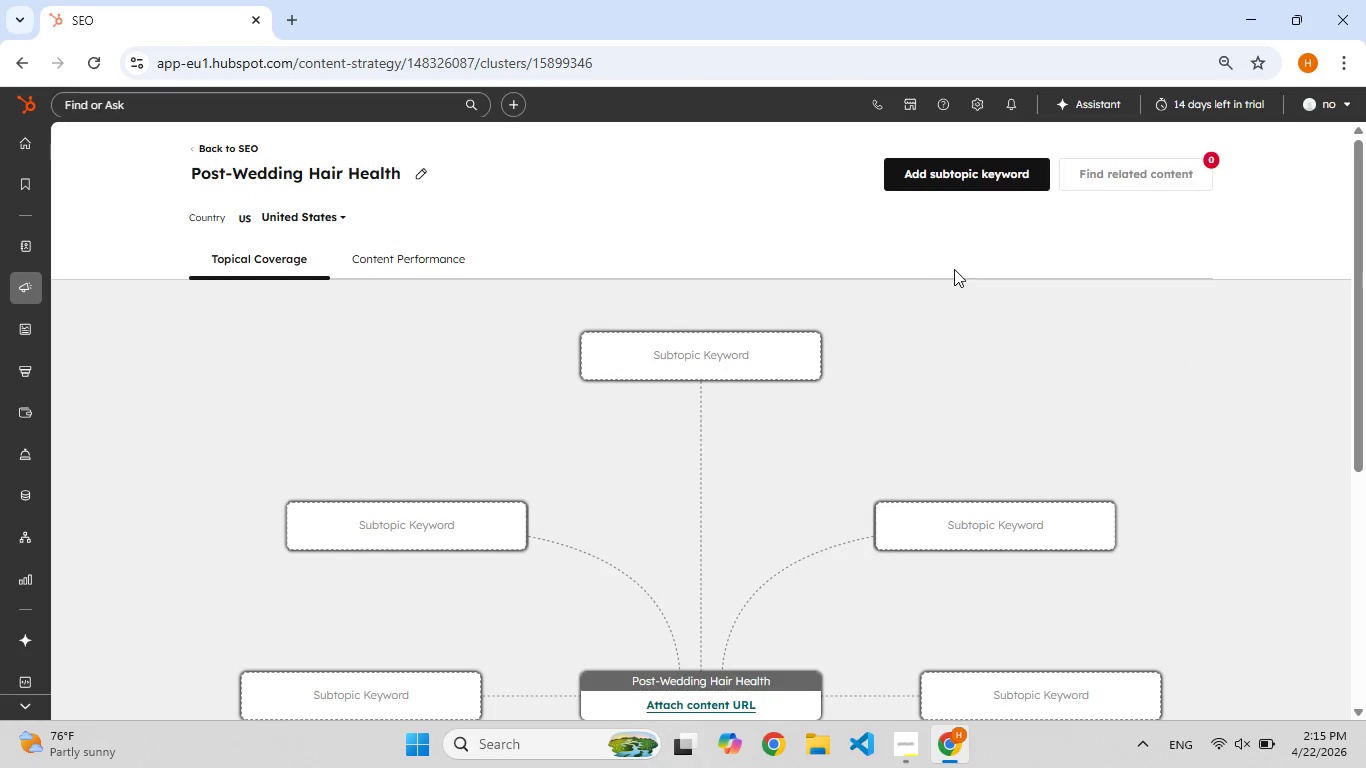 
scroll: coordinate [789, 490], scroll_direction: down, amount: 5.0
 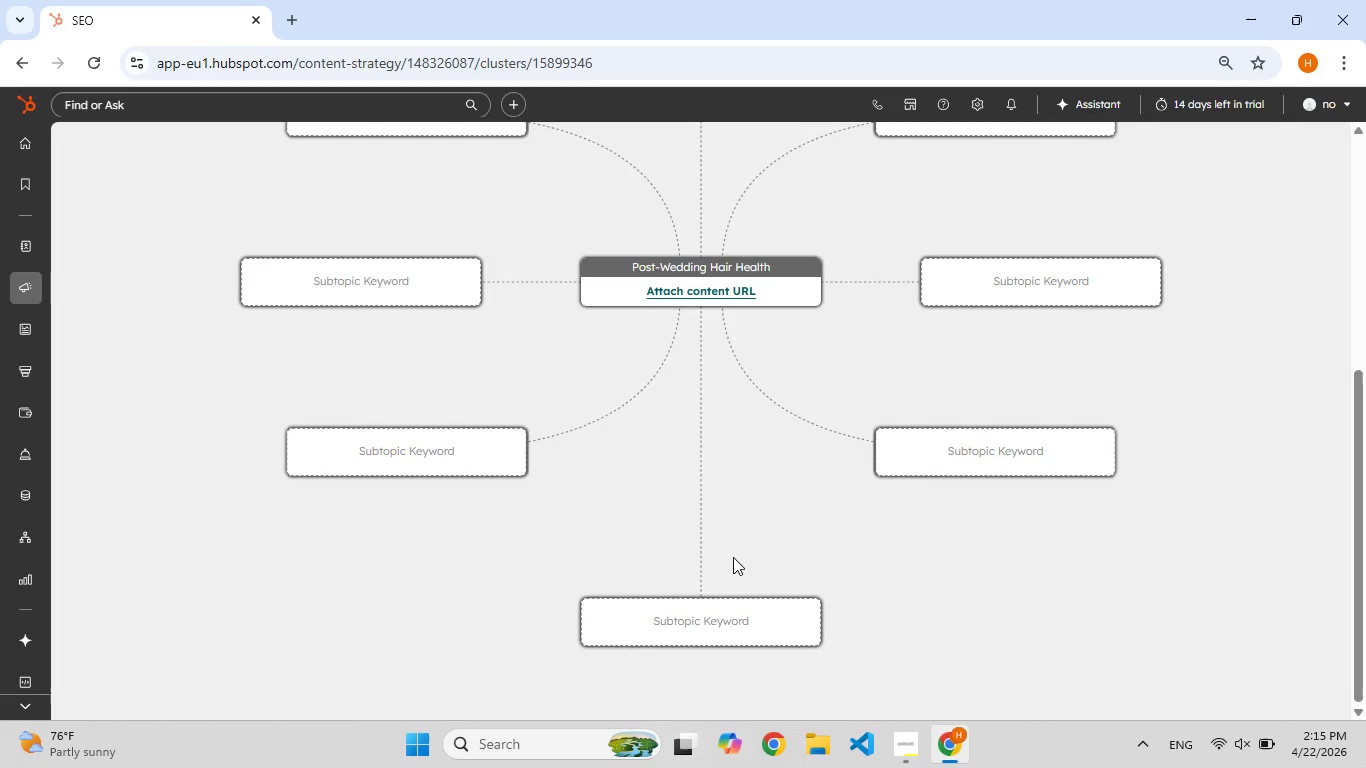 
scroll: coordinate [725, 531], scroll_direction: up, amount: 1.0
 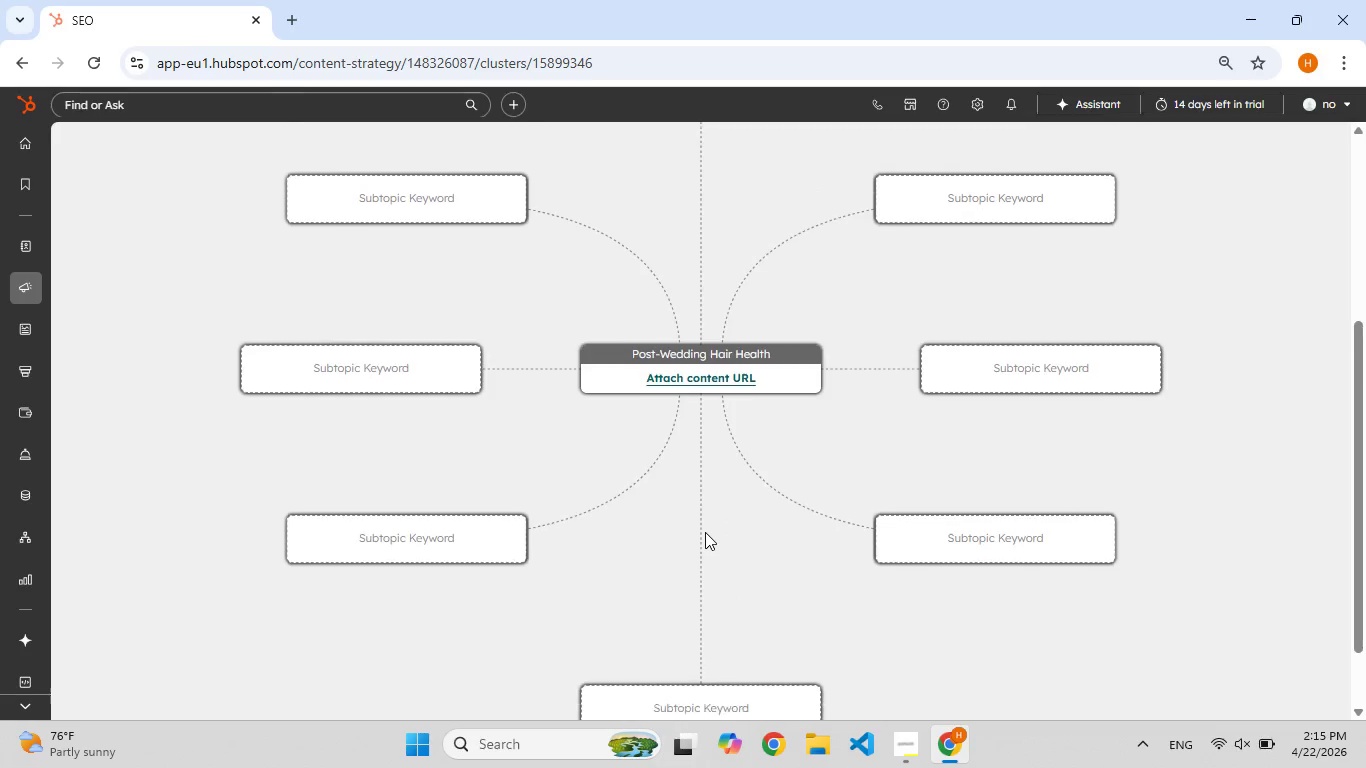 
scroll: coordinate [705, 532], scroll_direction: down, amount: 1.0
 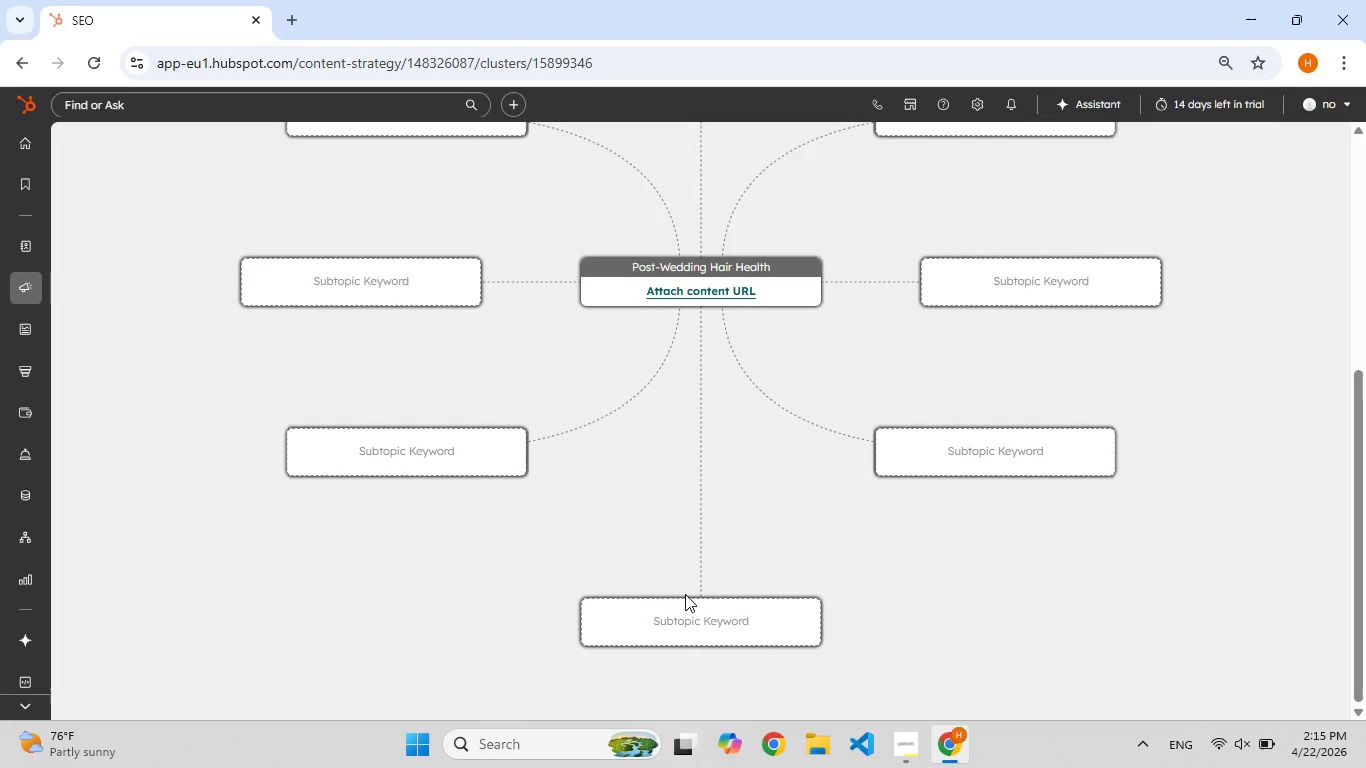 
wait(6.32)
 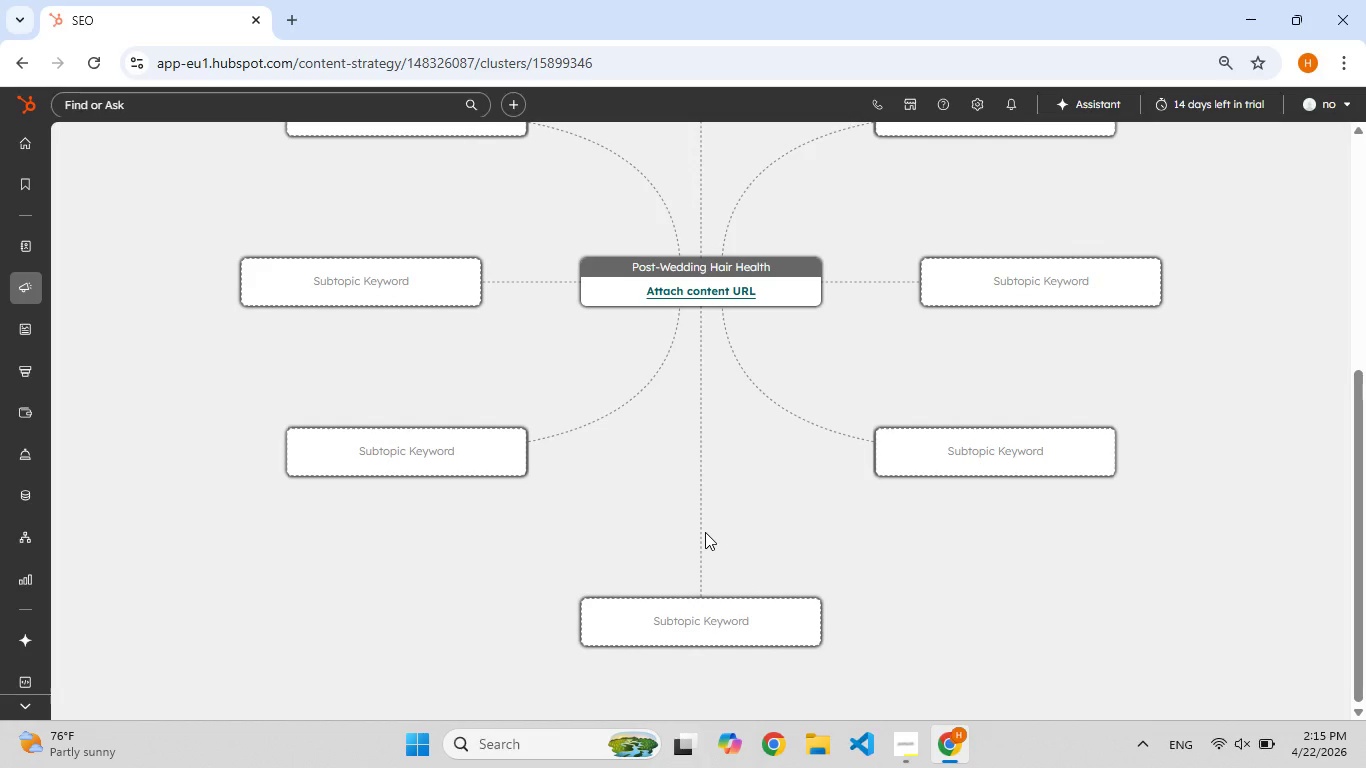 
scroll: coordinate [685, 594], scroll_direction: up, amount: 2.0
 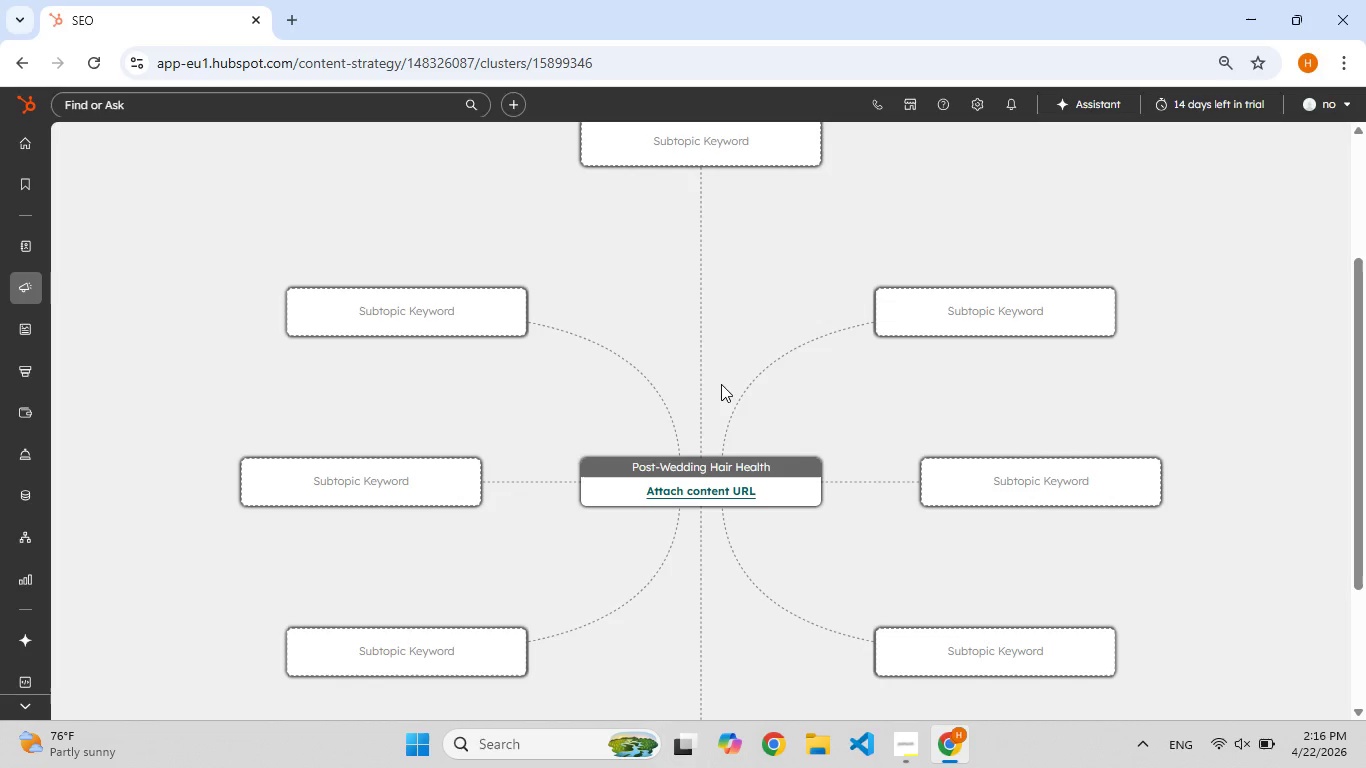 
wait(42.06)
 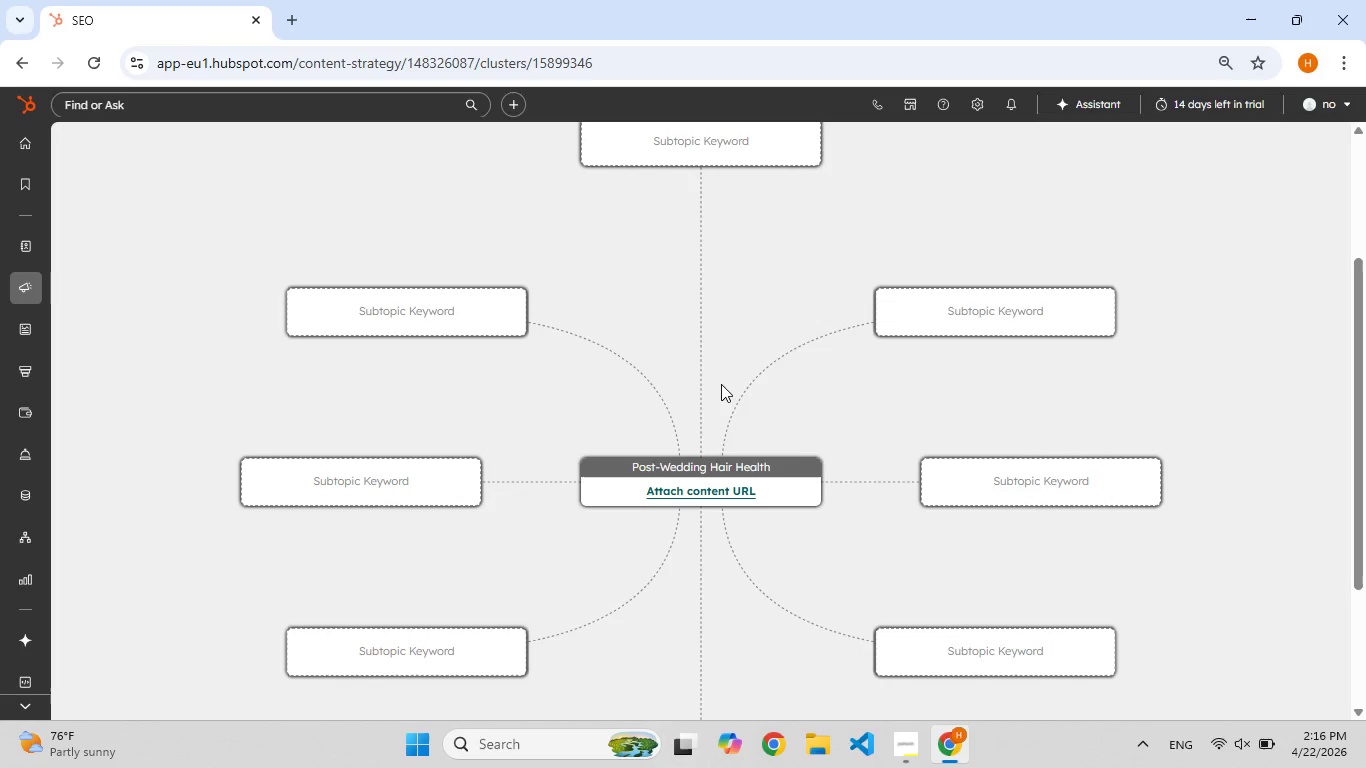 
scroll: coordinate [676, 184], scroll_direction: up, amount: 2.0
 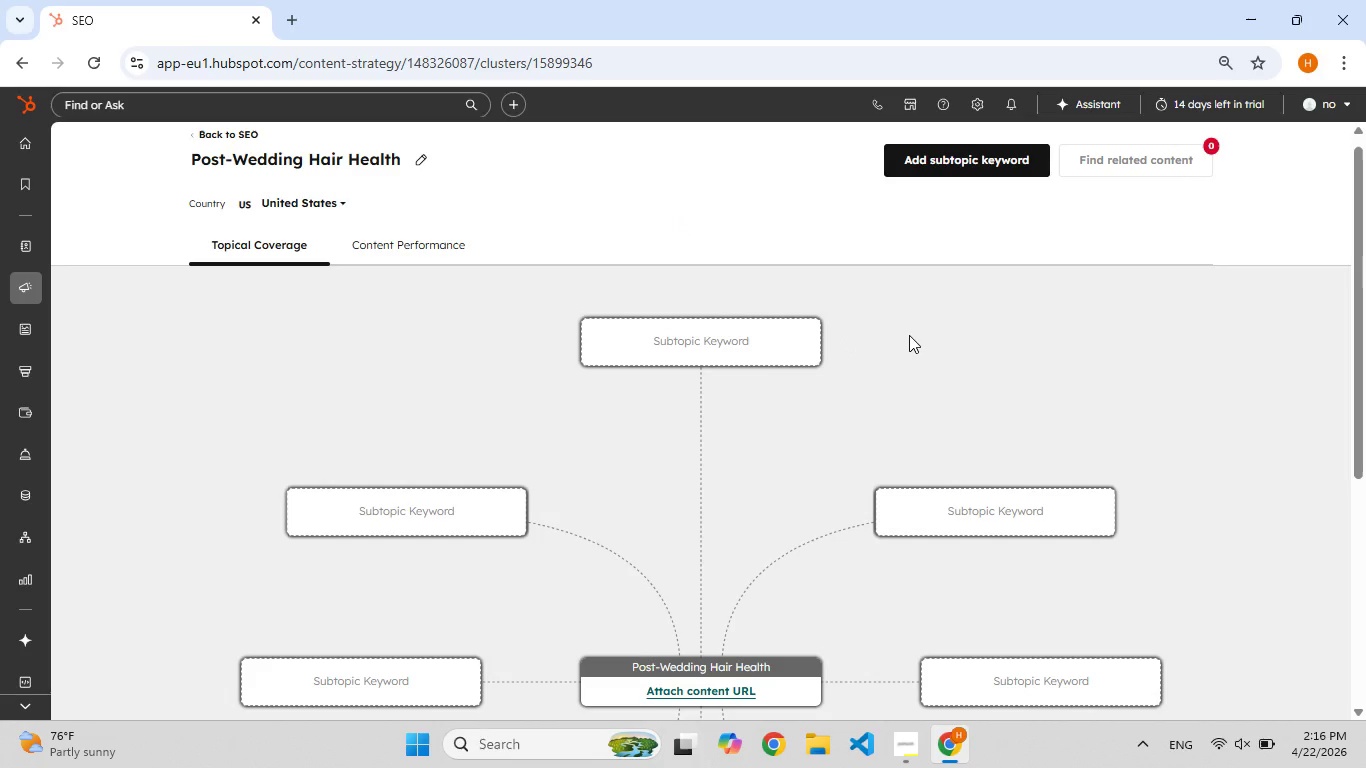 
type(subtopic)
 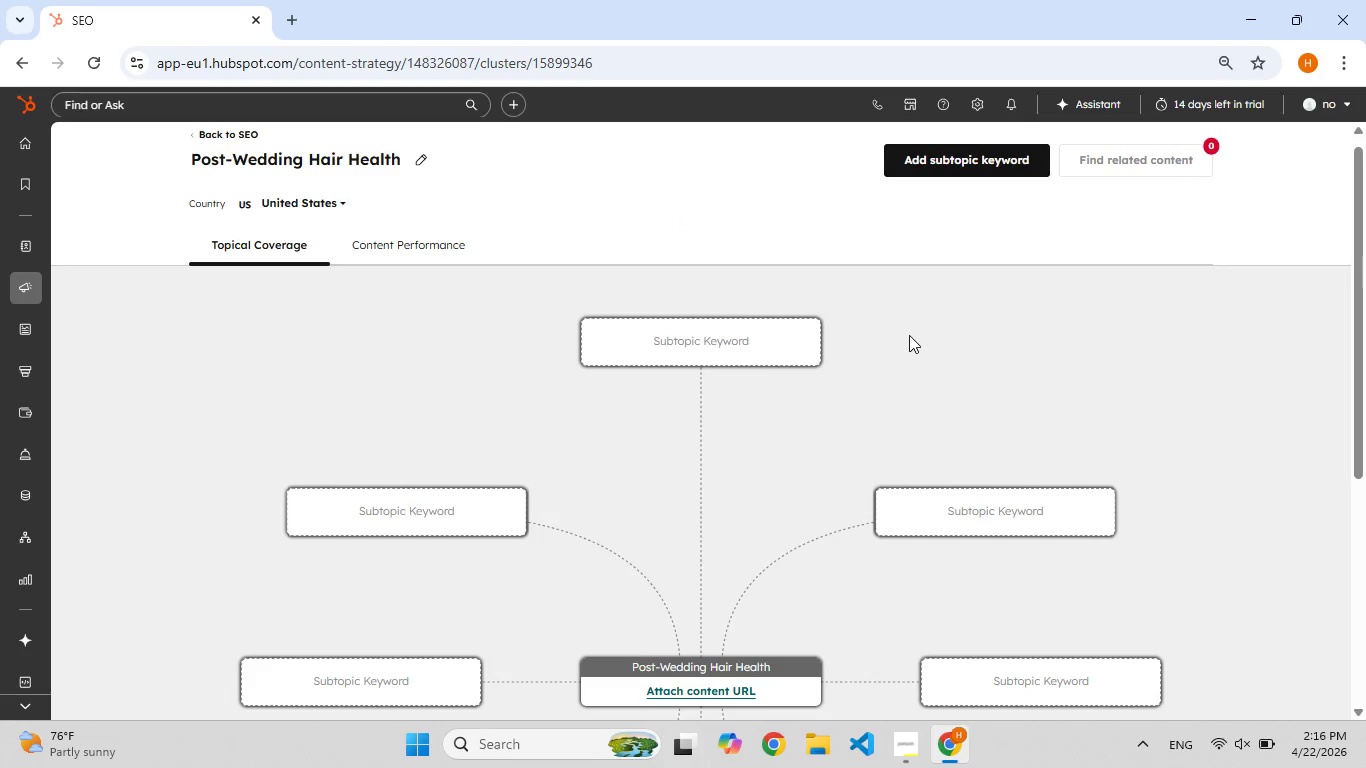 
key(Space)
 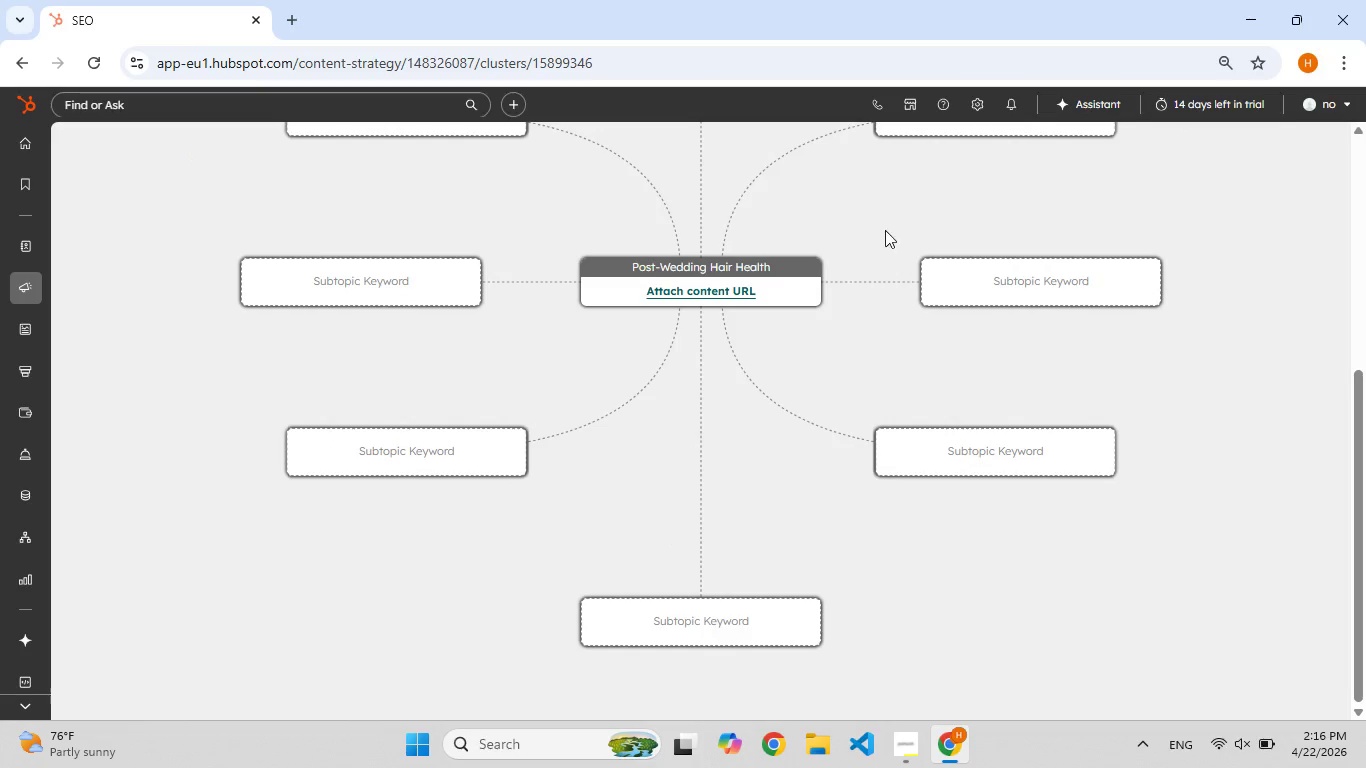 
scroll: coordinate [919, 240], scroll_direction: up, amount: 3.0
 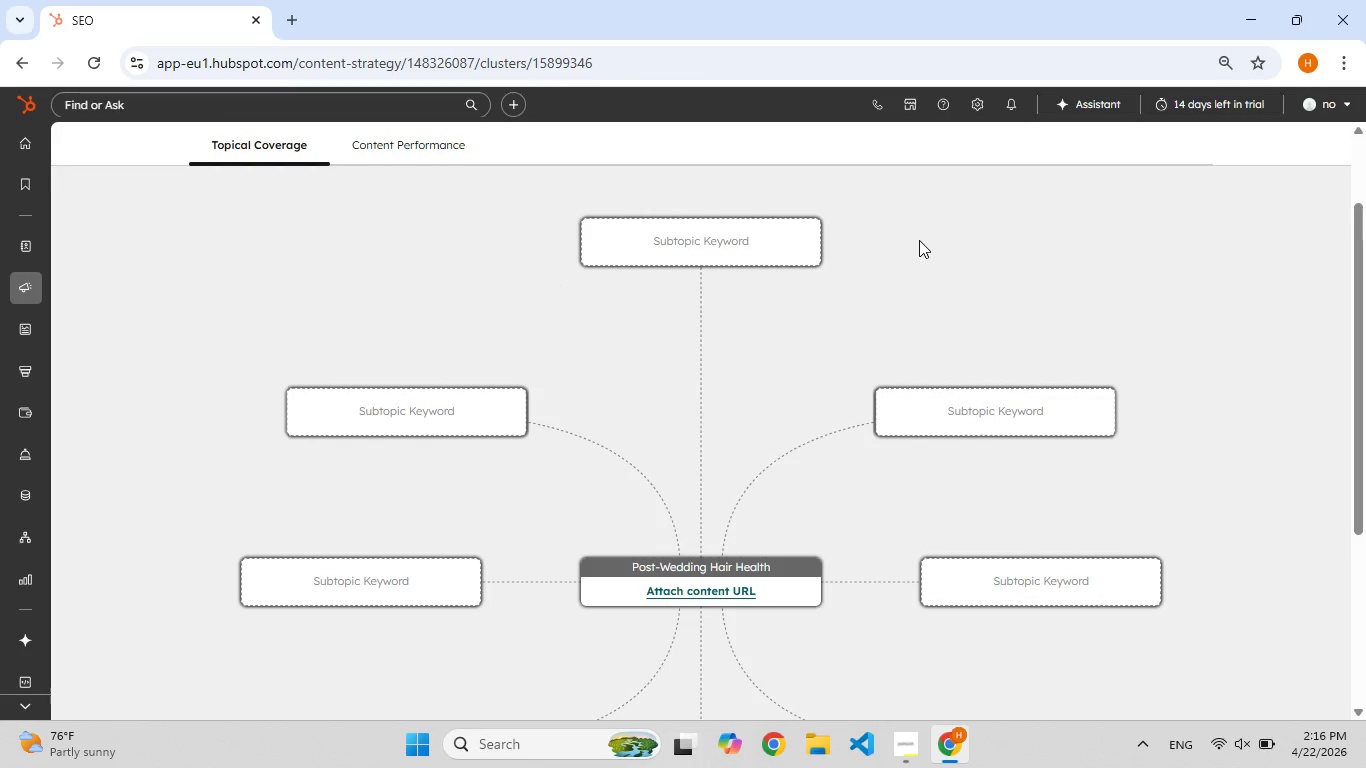 
wait(5.89)
 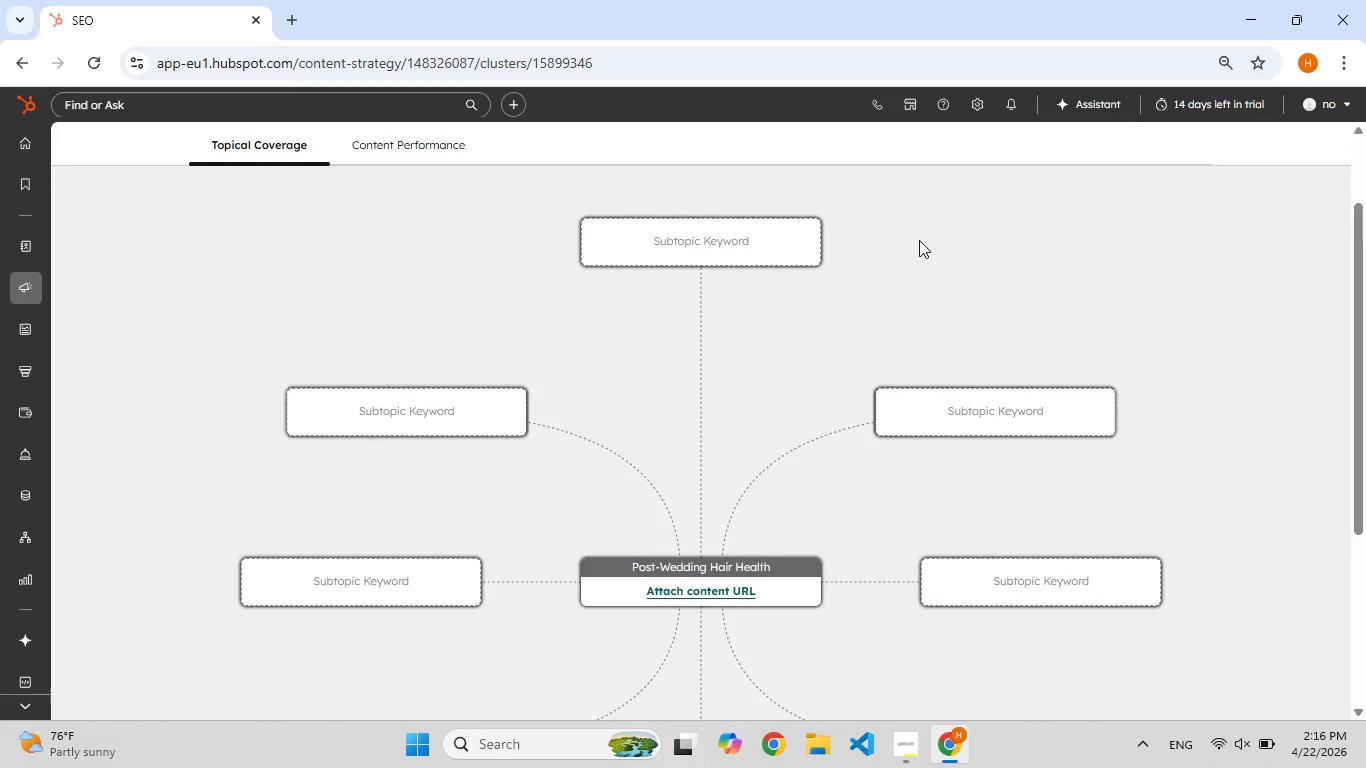 
double_click([374, 412])
 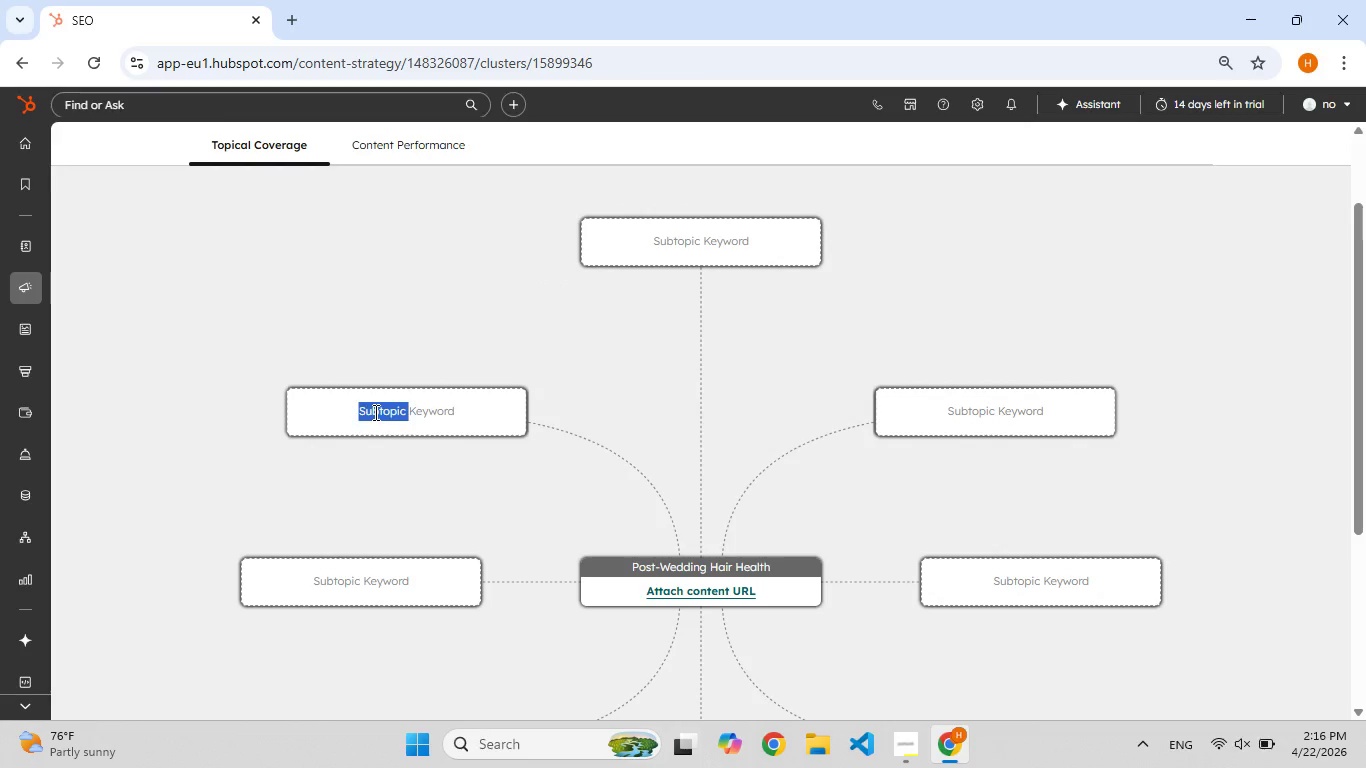 
triple_click([374, 412])
 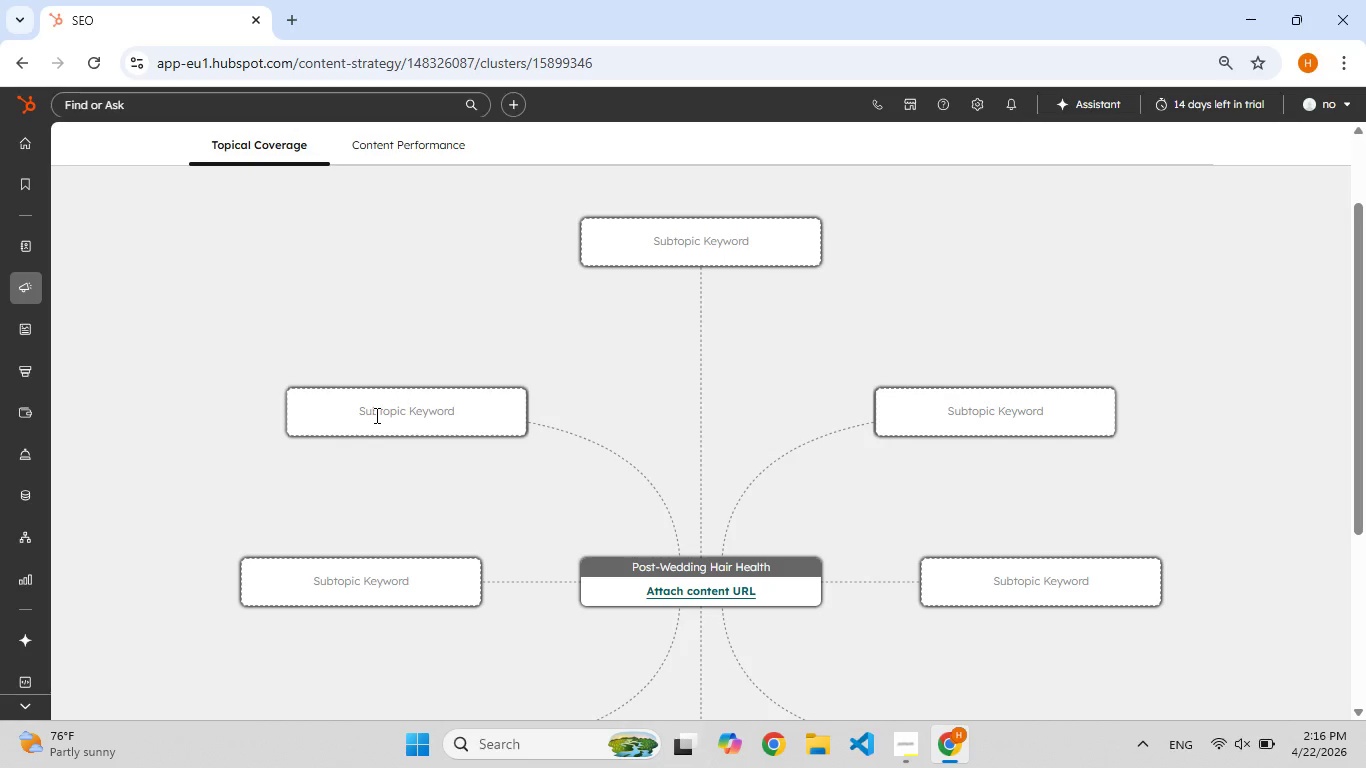 
type(s[F9])
key(Backspace)
type(Subtopic )
 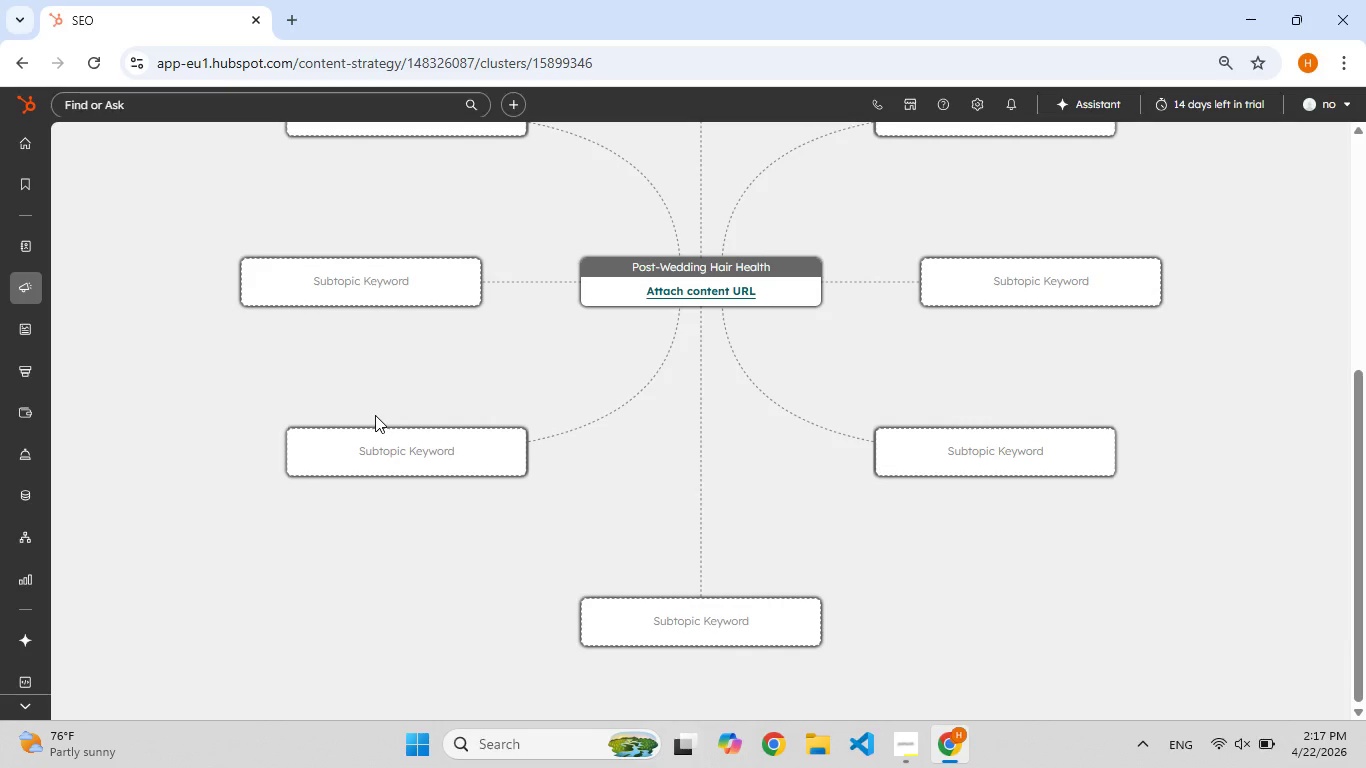 
type(Keyword)
 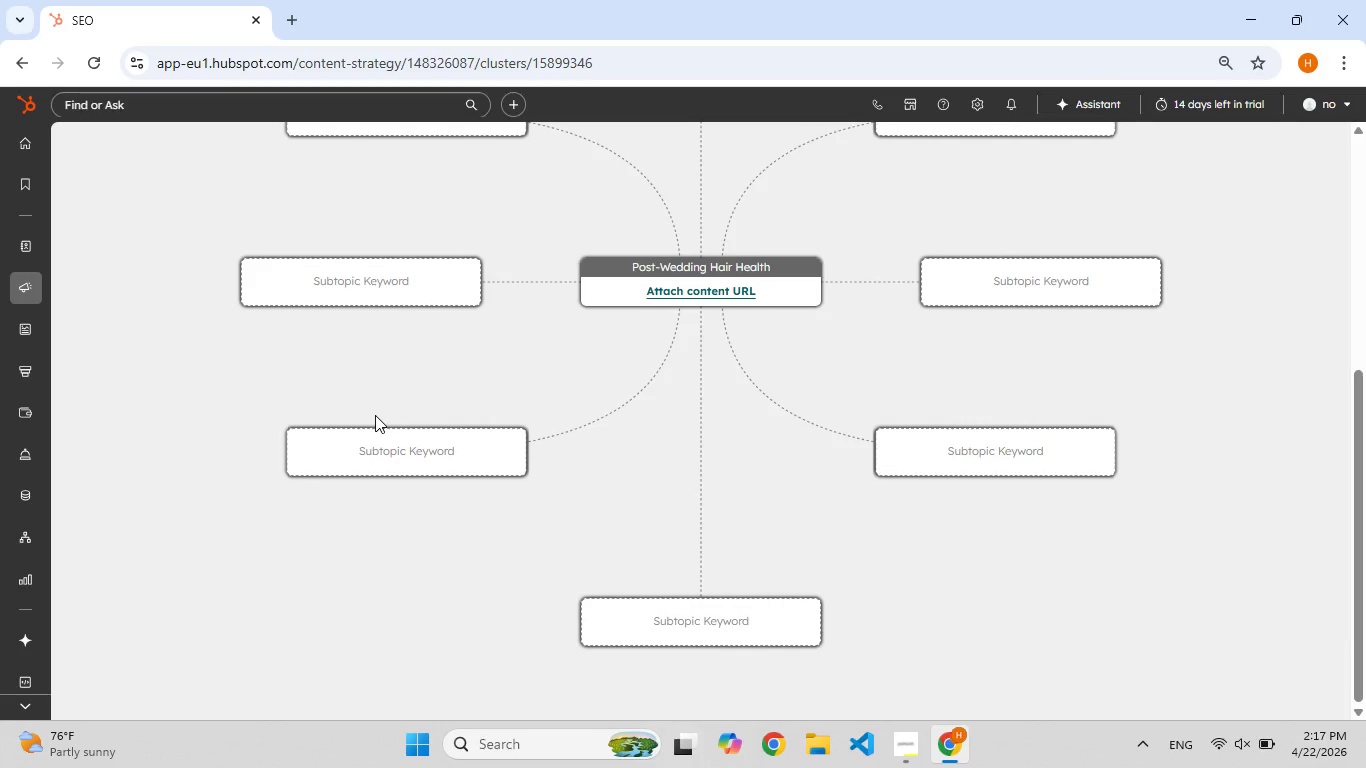 
key(Enter)
 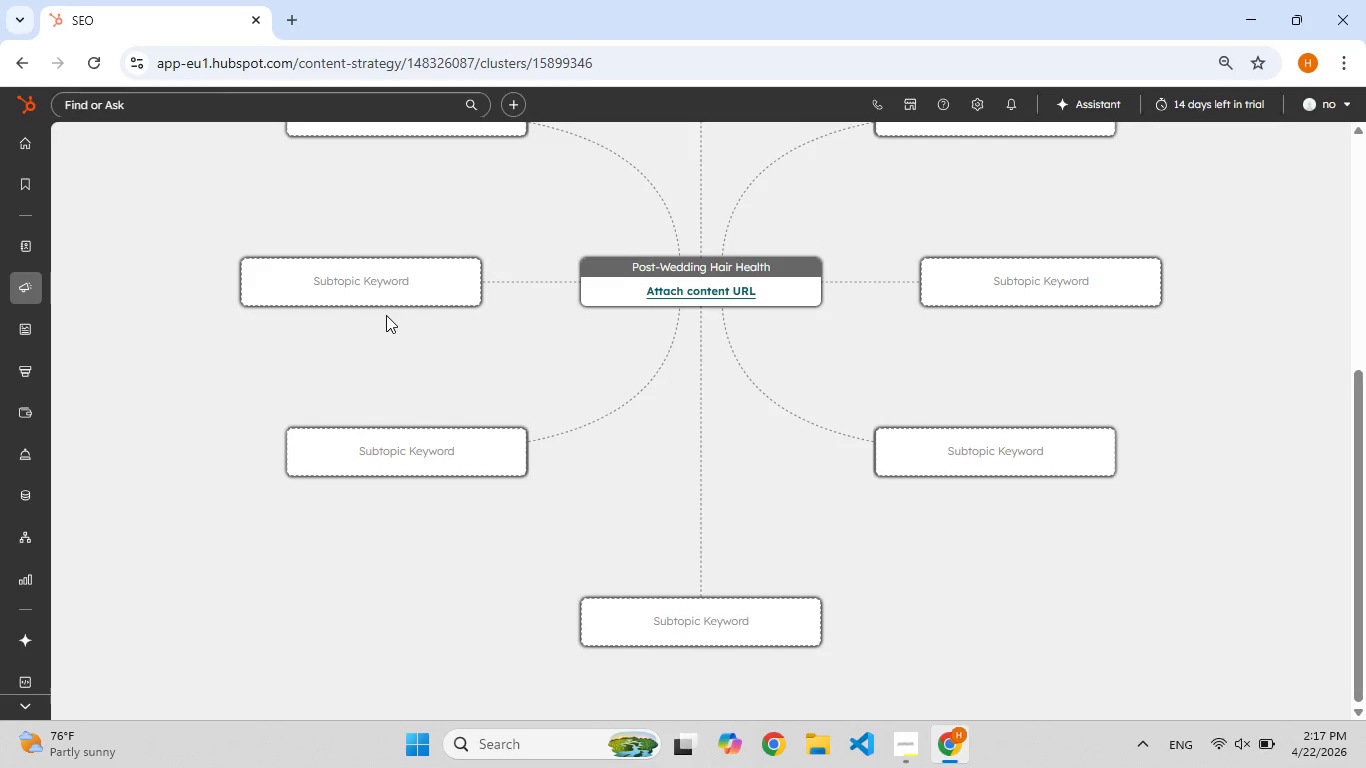 
scroll: coordinate [386, 315], scroll_direction: up, amount: 4.0
 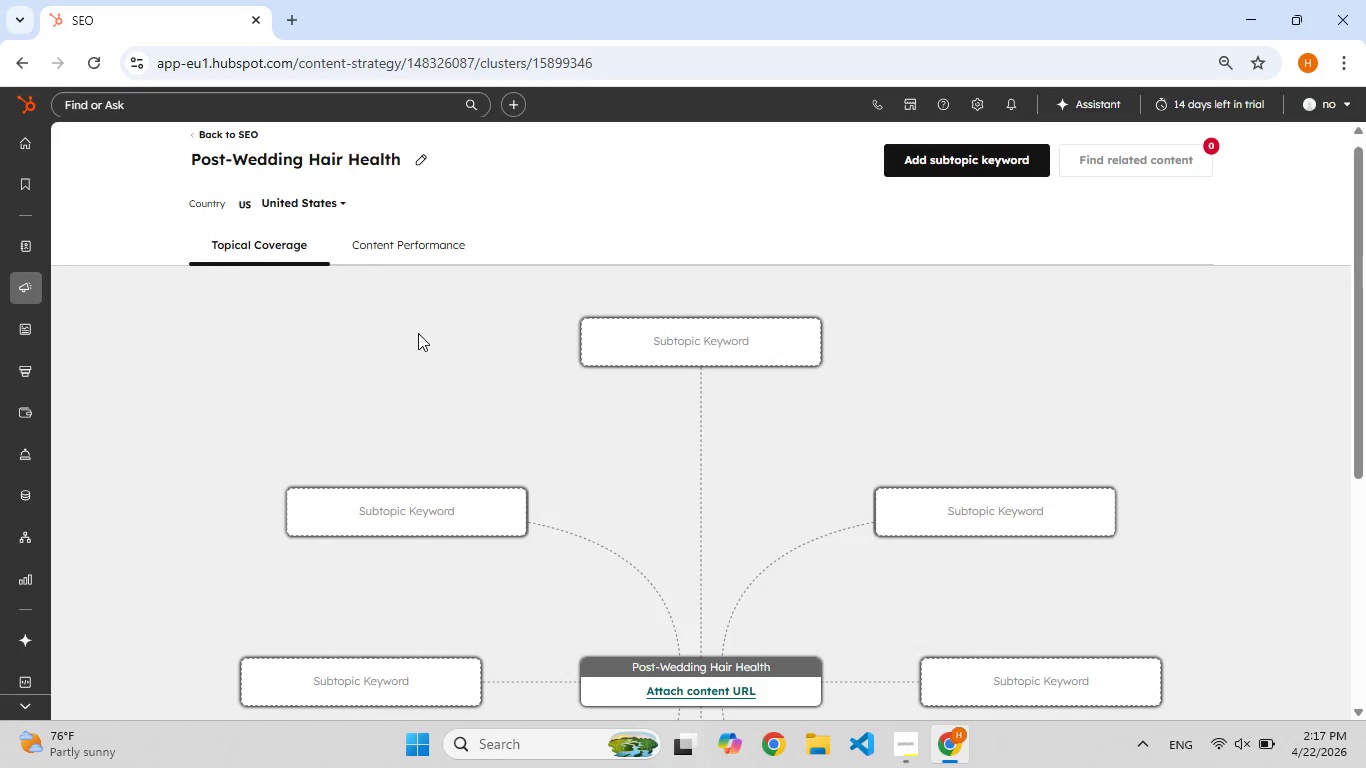 
scroll: coordinate [422, 342], scroll_direction: down, amount: 1.0
 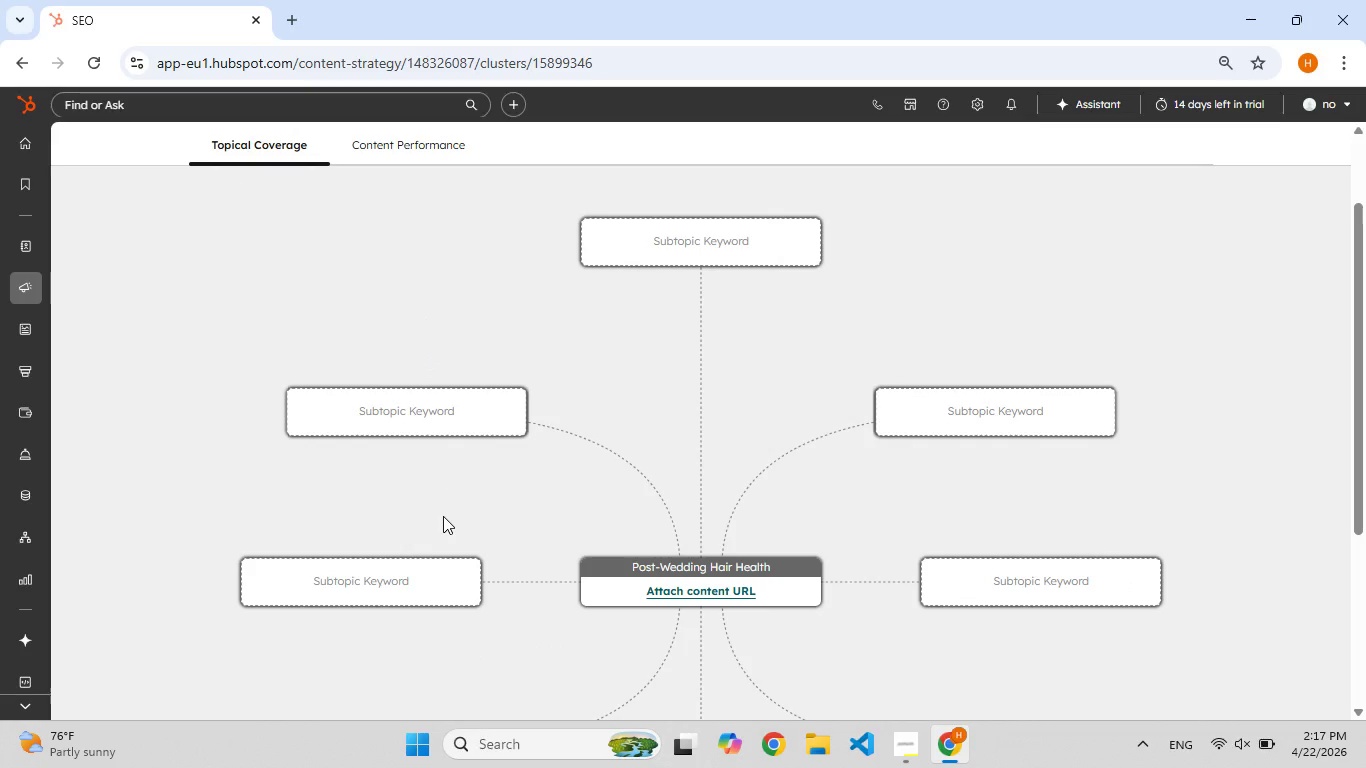 
wait(9.52)
 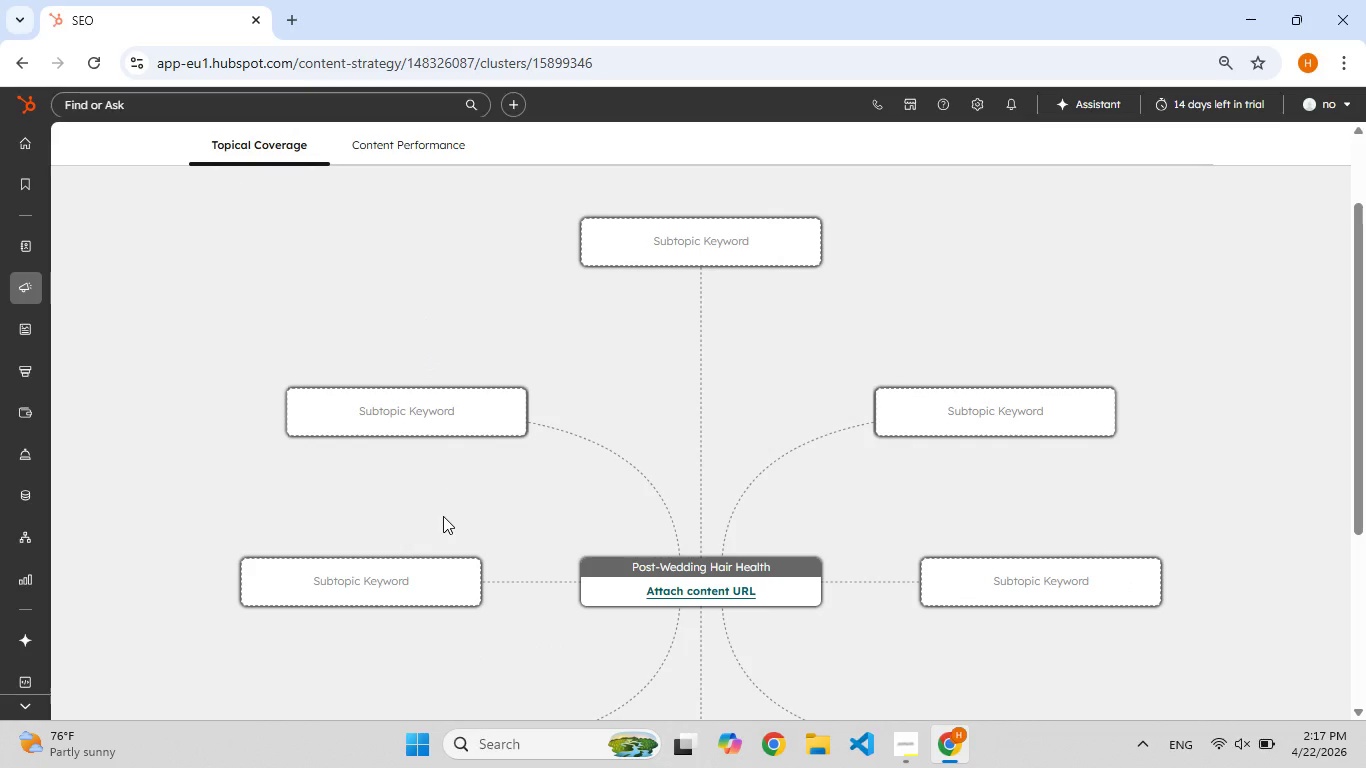 
double_click([694, 240])
 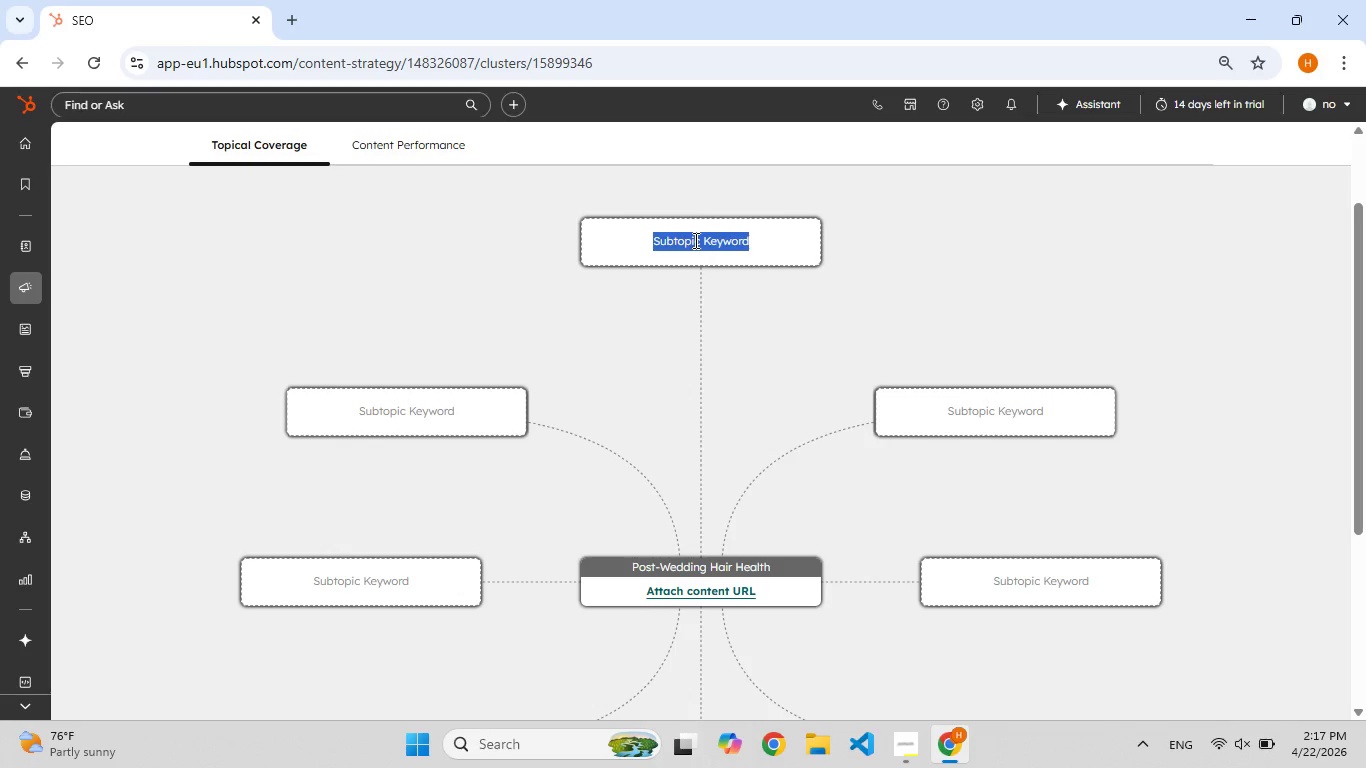 
triple_click([694, 240])
 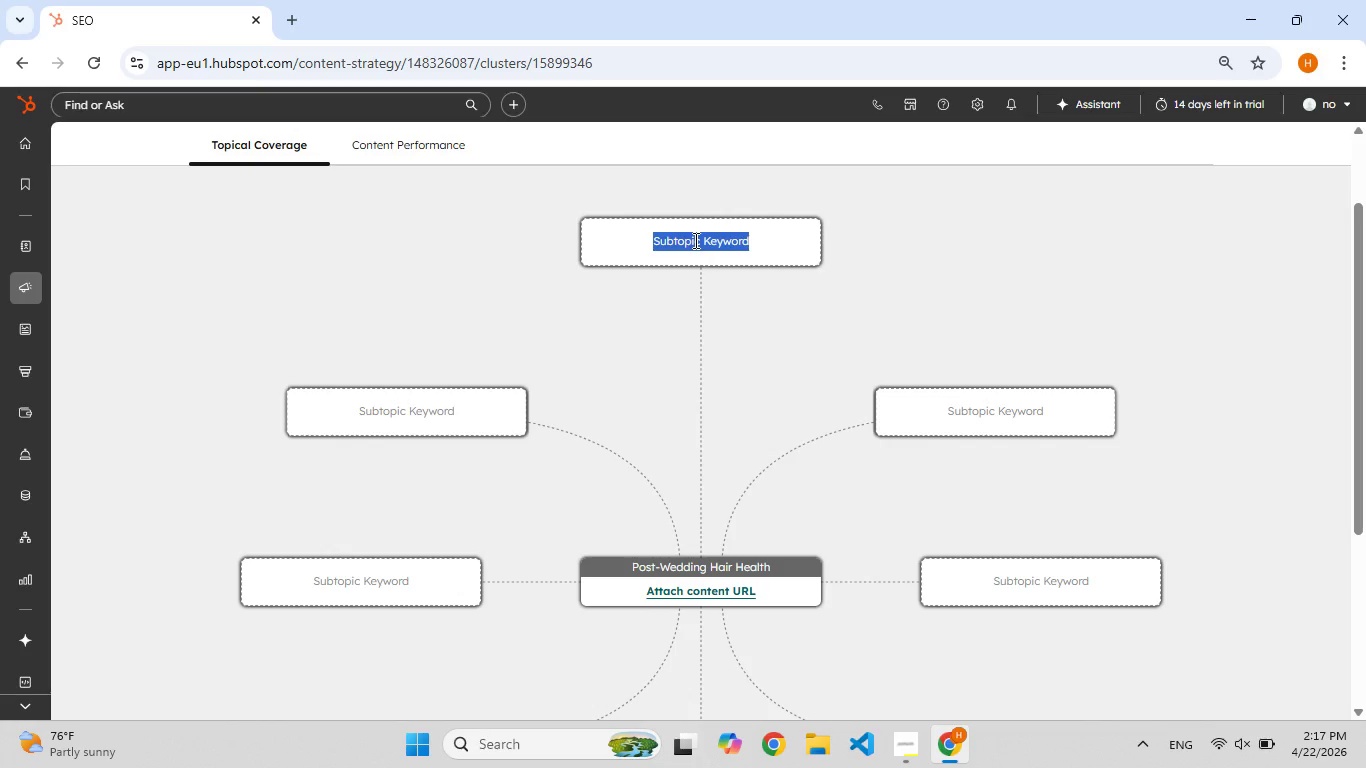 
right_click([694, 240])
 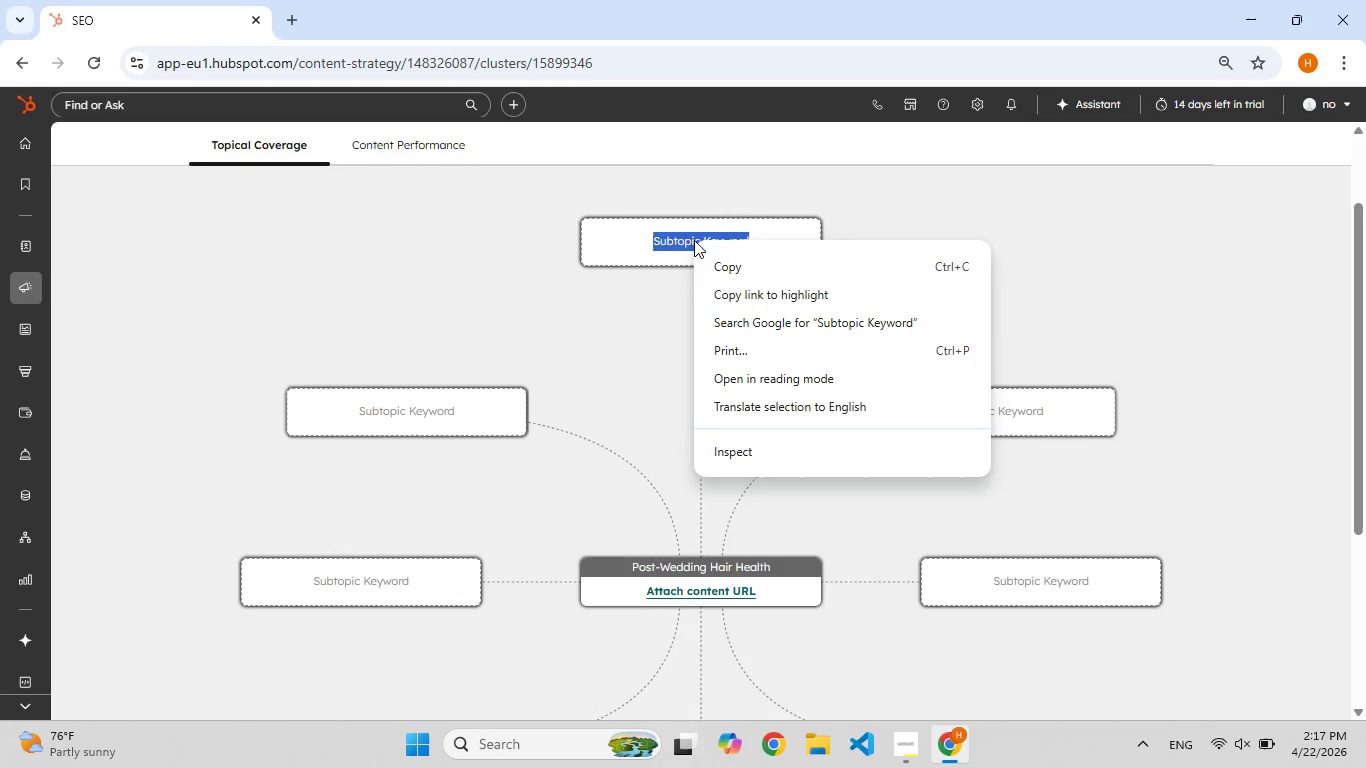 
left_click([675, 244])
 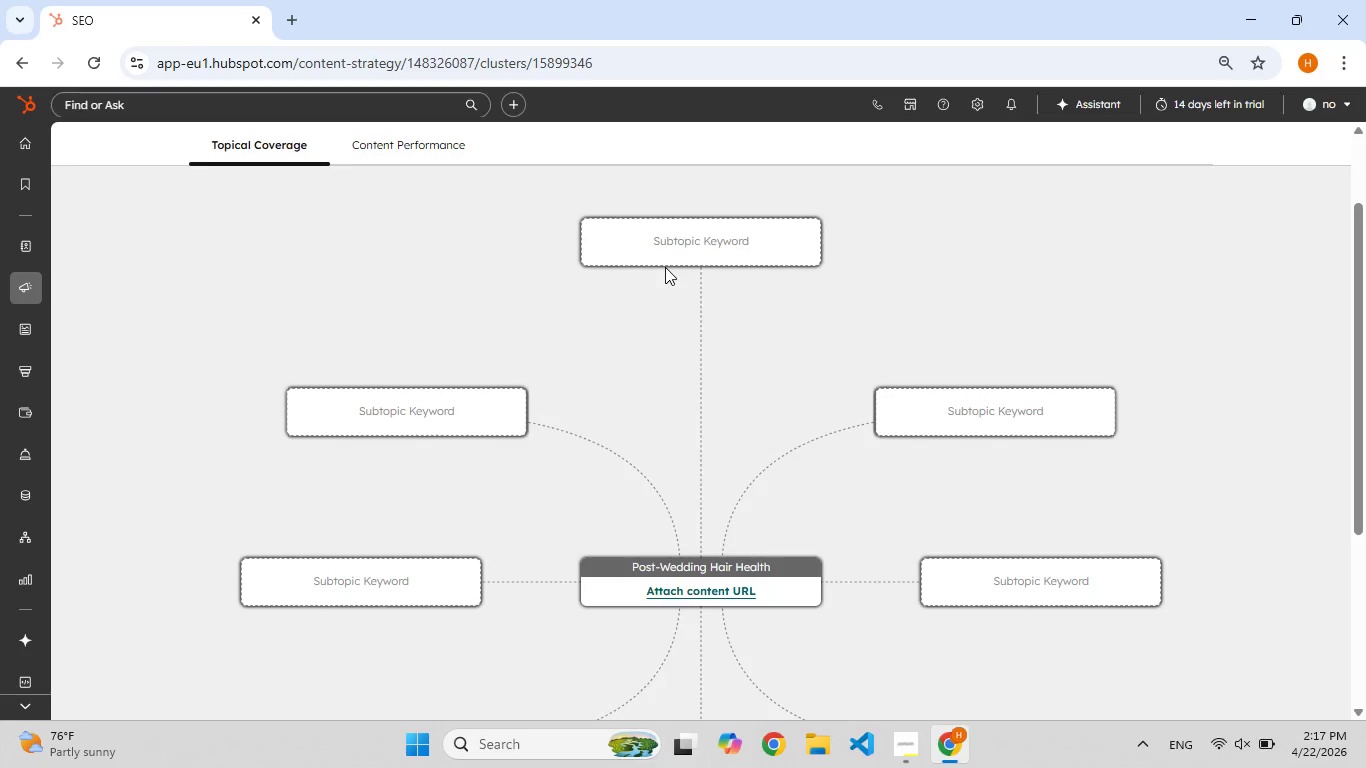 
scroll: coordinate [665, 267], scroll_direction: up, amount: 3.0
 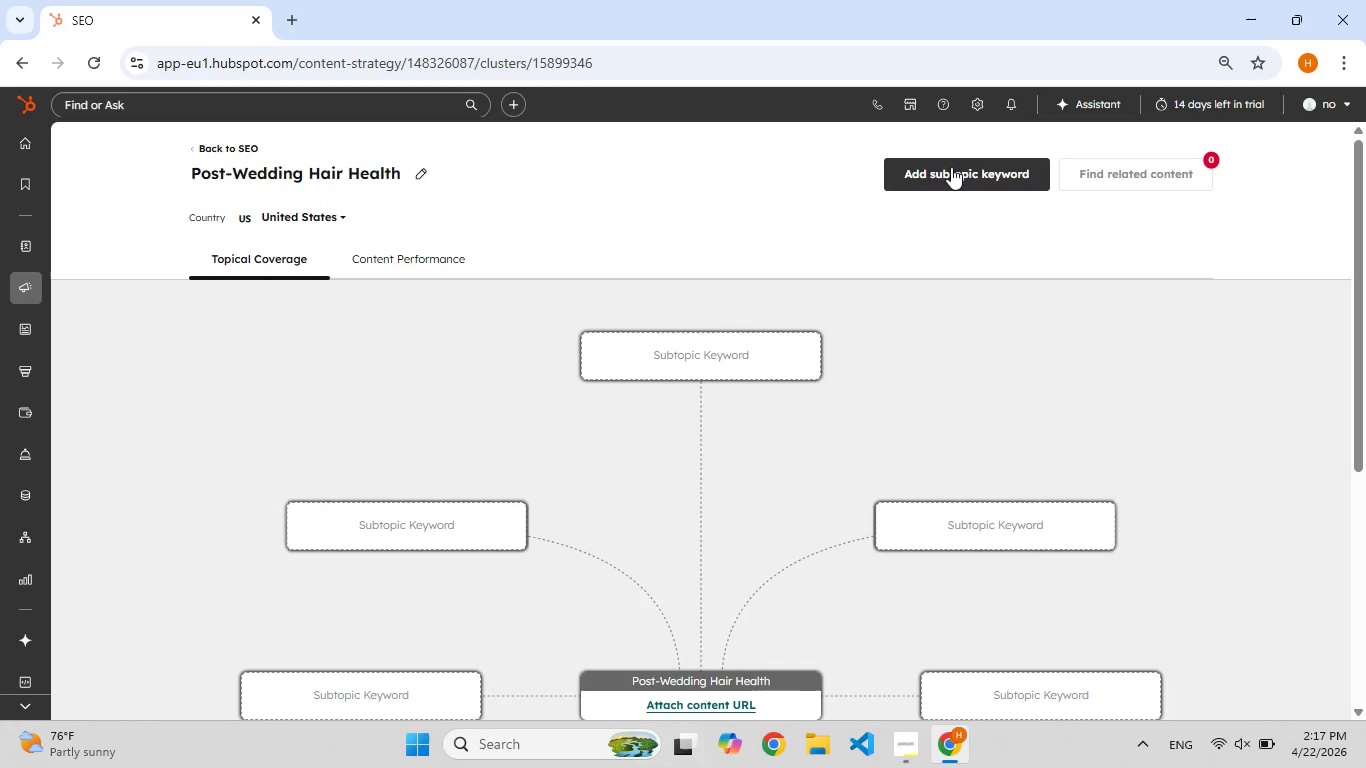 
left_click([951, 169])
 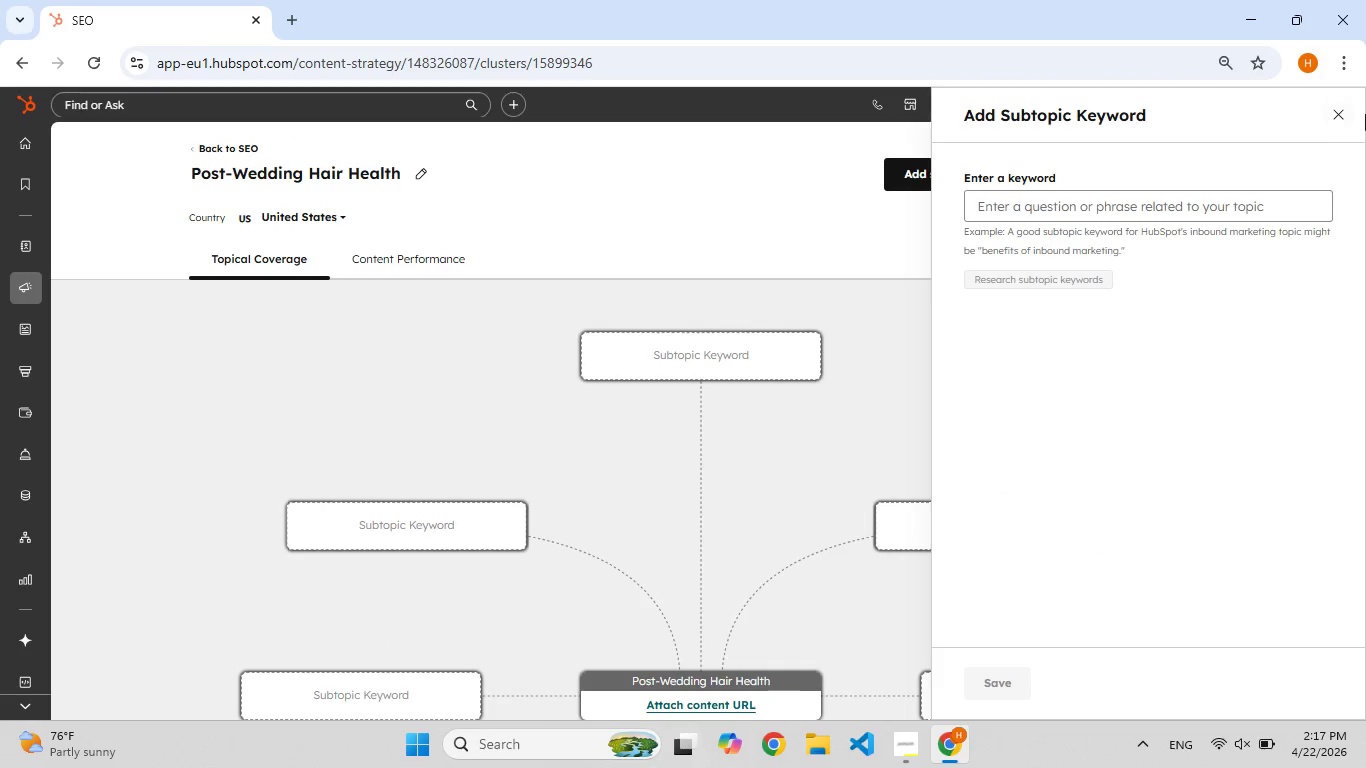 
left_click([1342, 107])
 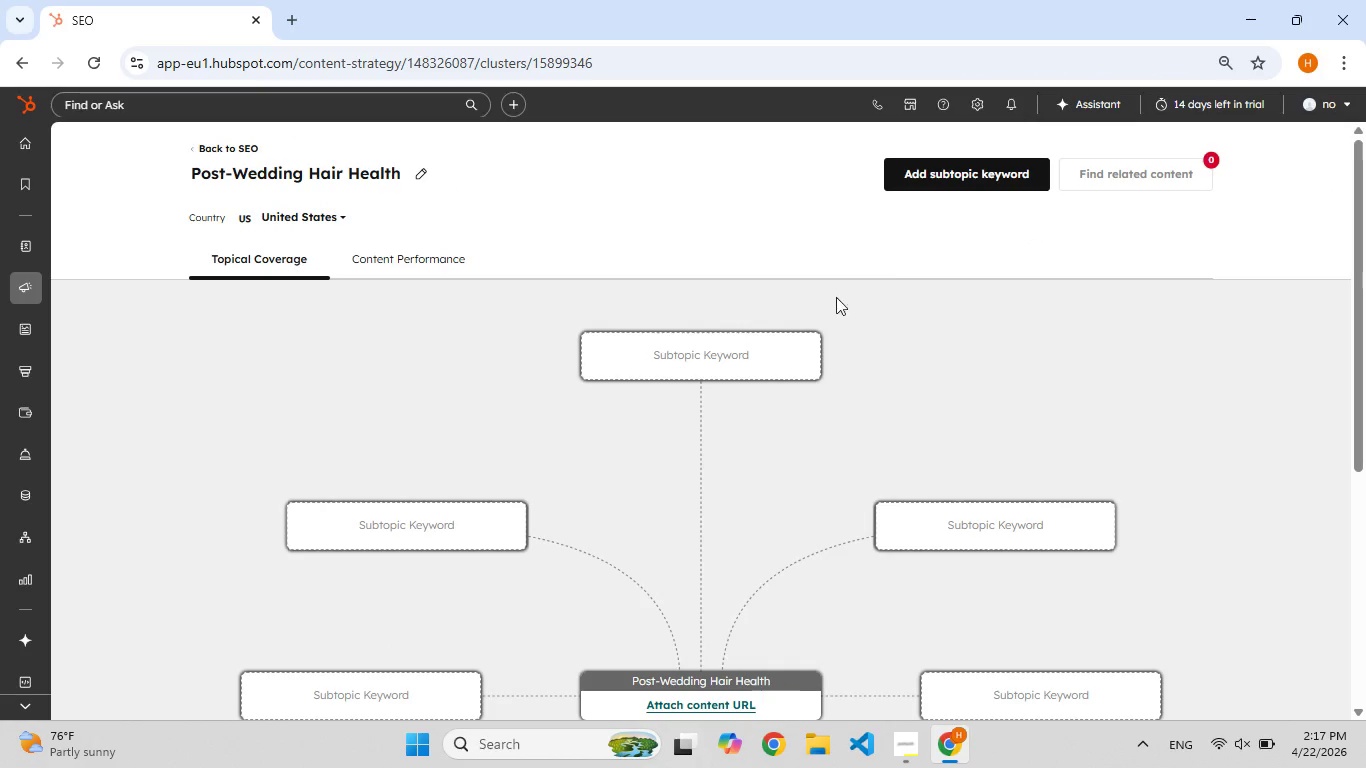 
left_click([719, 372])
 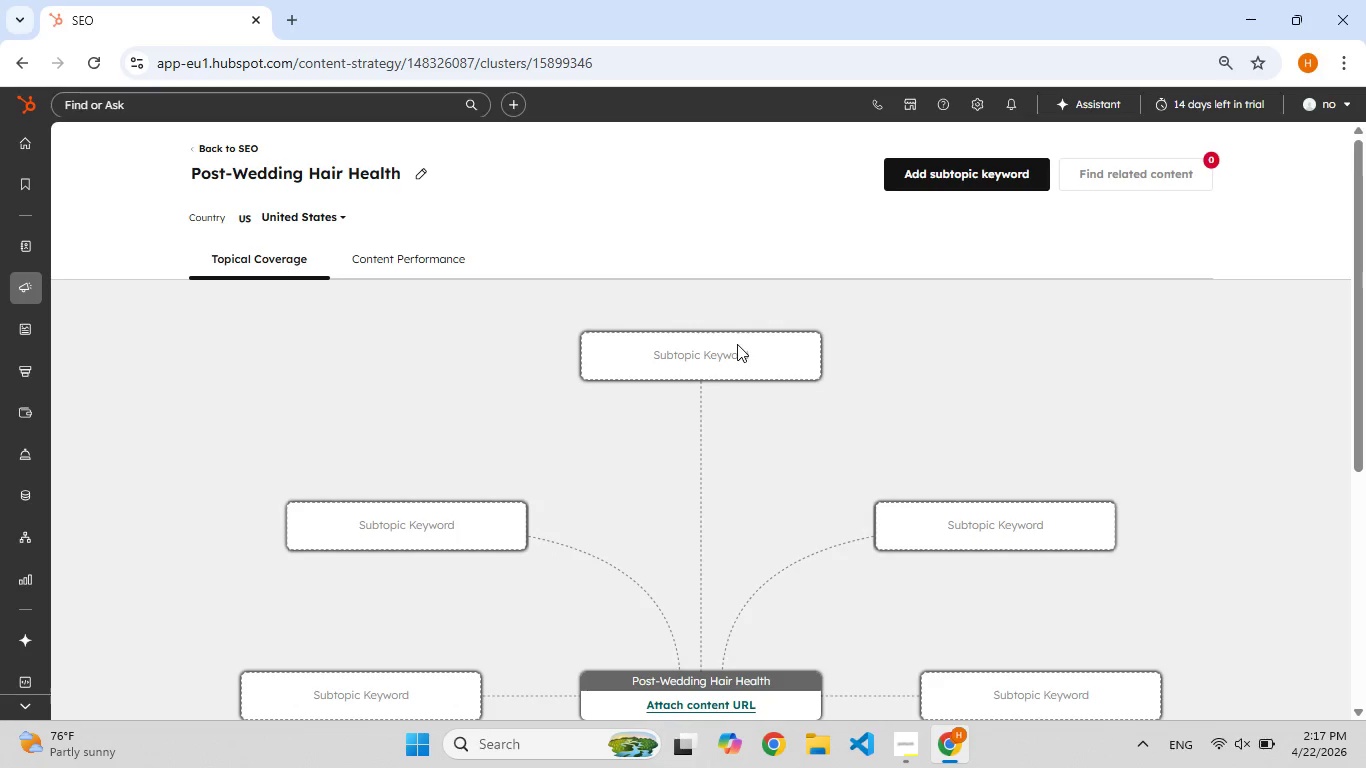 
double_click([737, 344])
 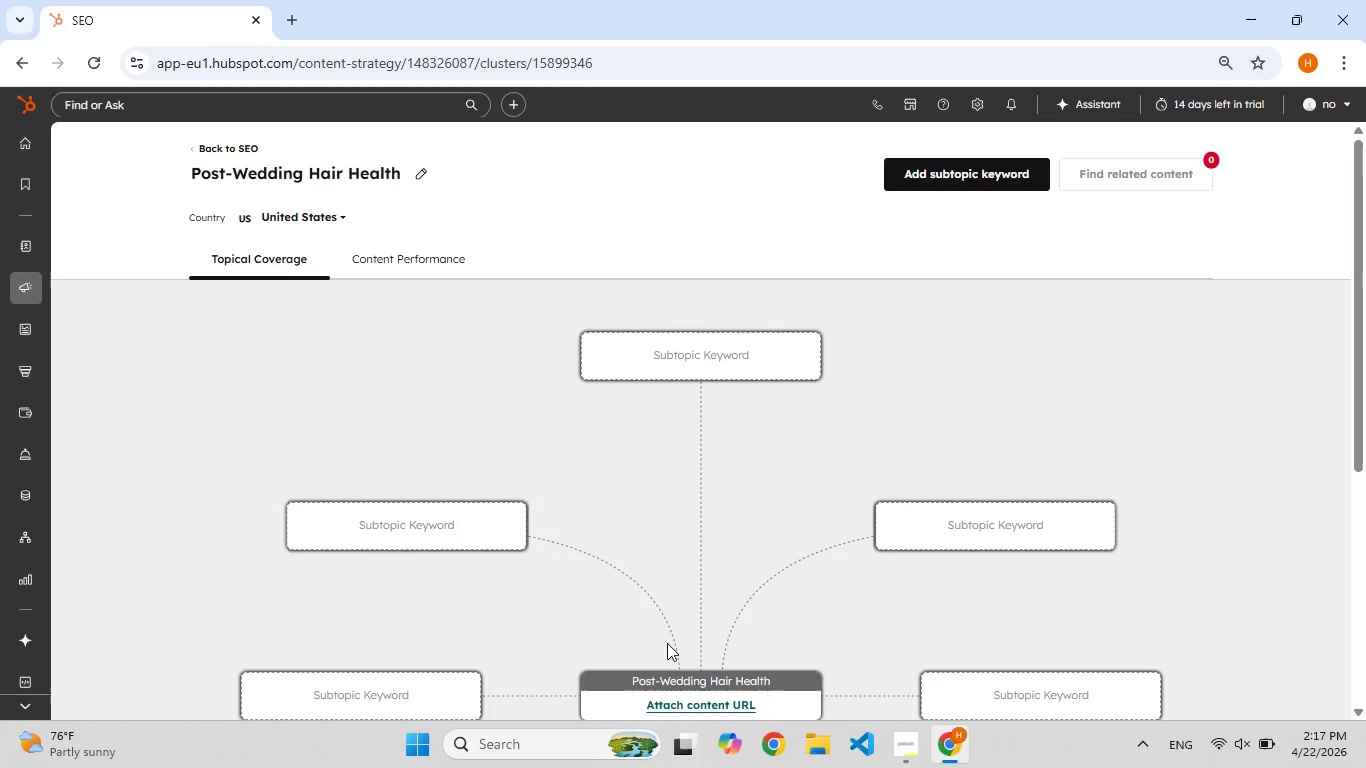 
scroll: coordinate [667, 641], scroll_direction: down, amount: 2.0
 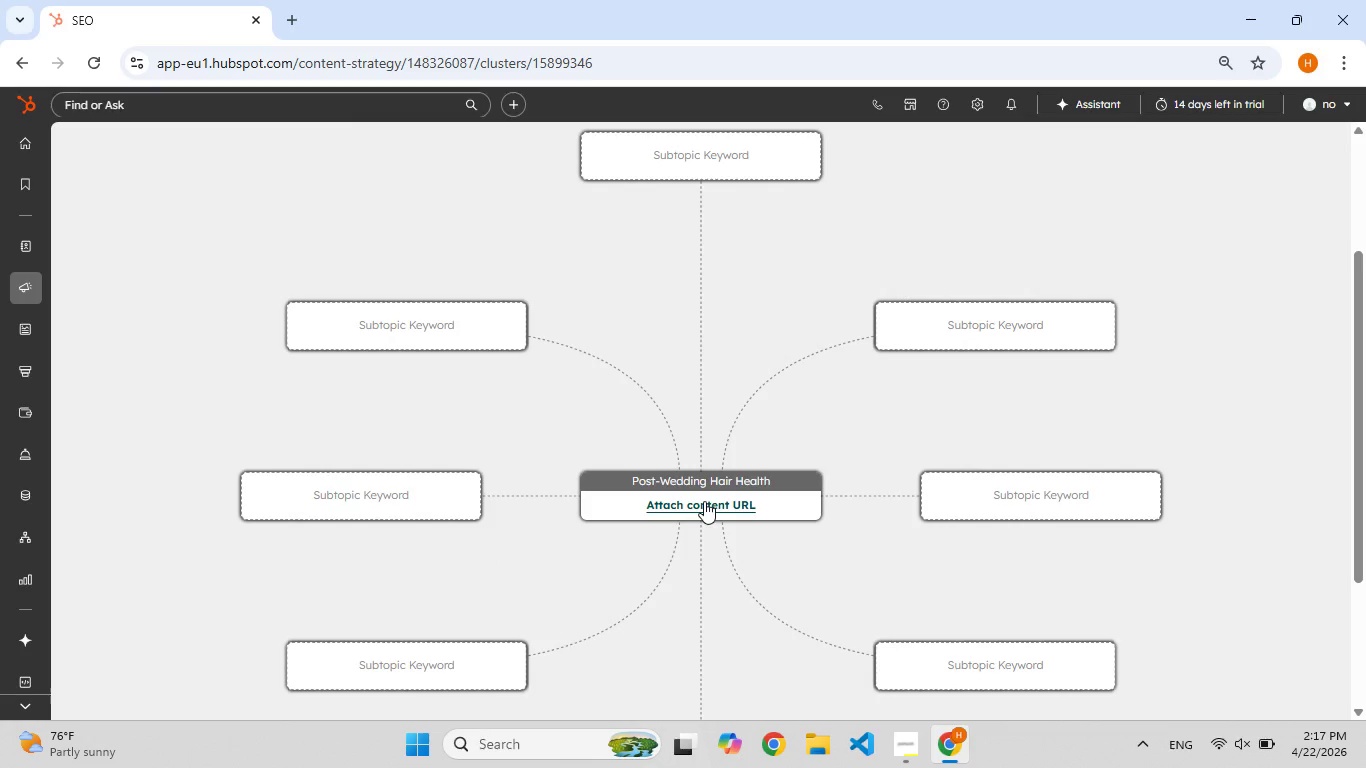 
left_click([704, 502])
 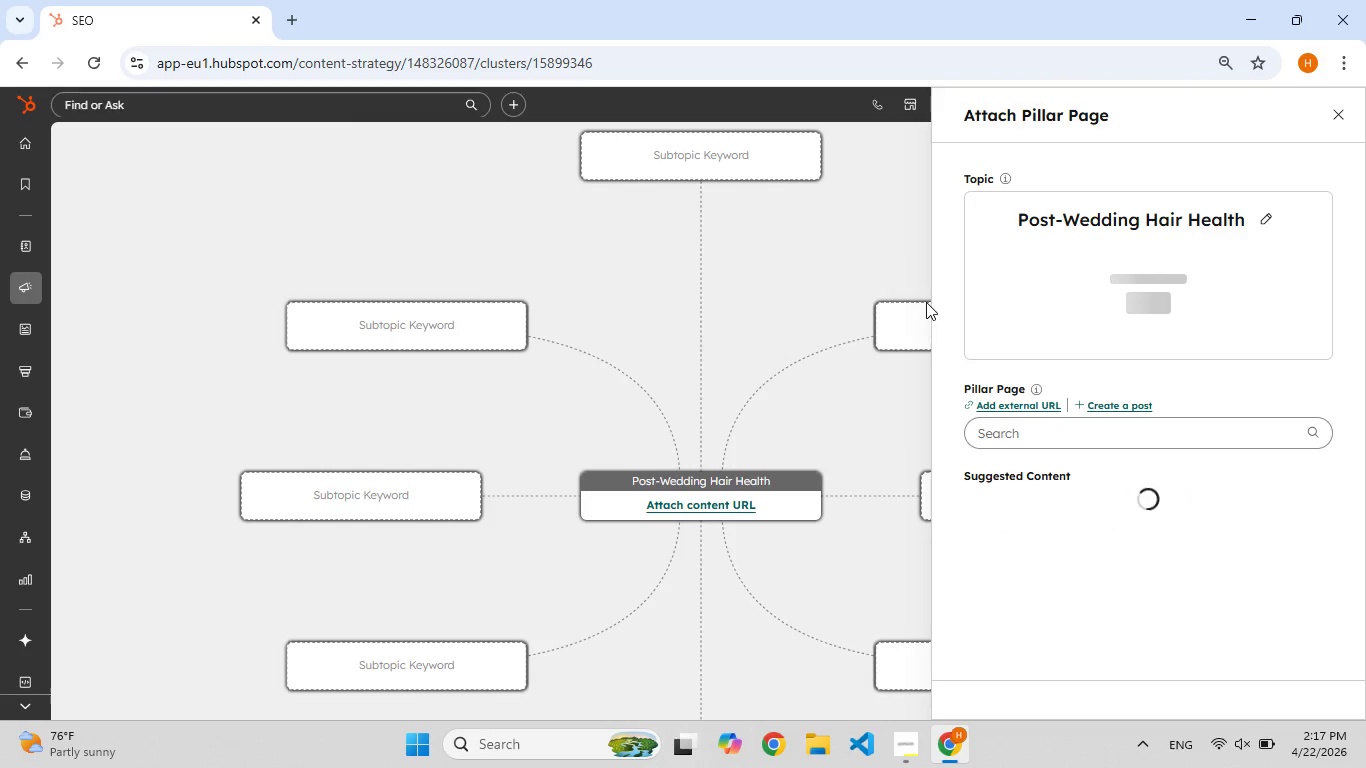 
left_click([925, 302])
 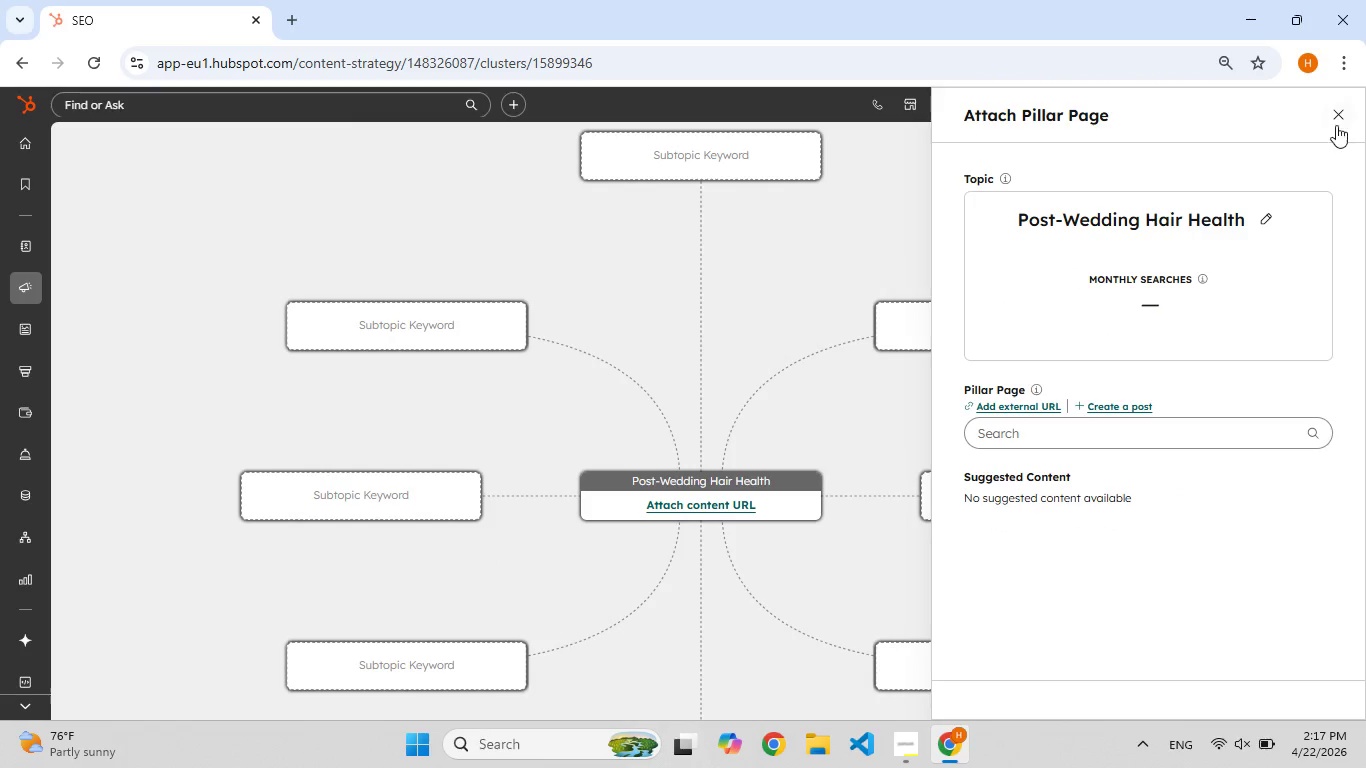 
left_click([1335, 112])
 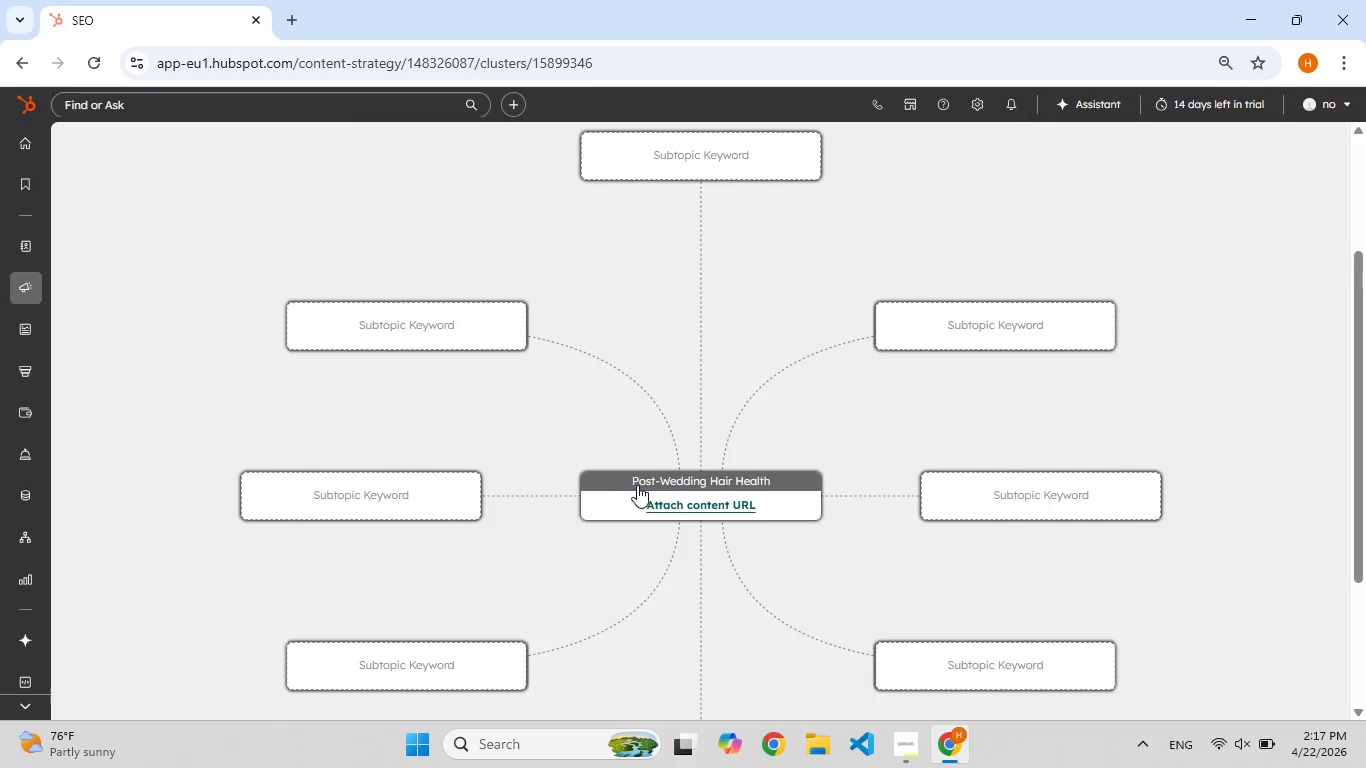 
left_click([638, 484])
 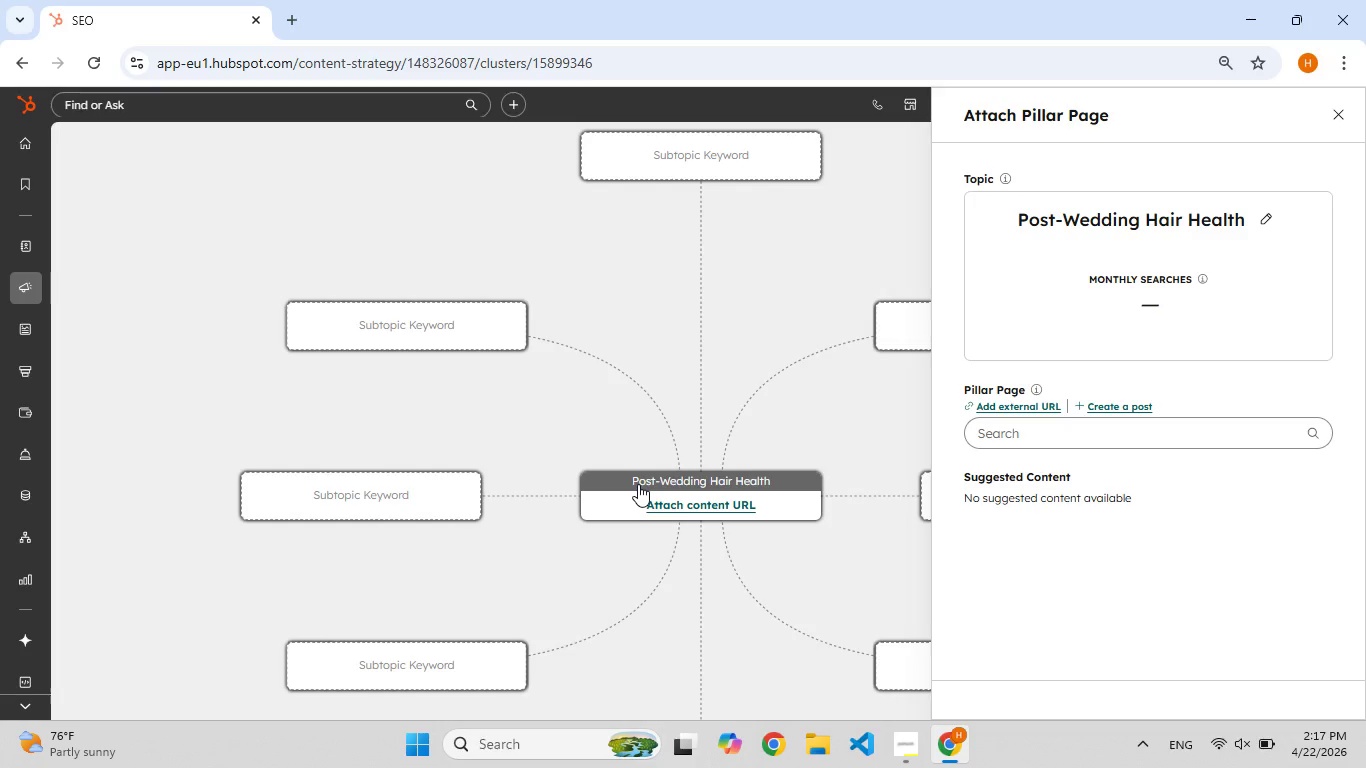 
left_click([638, 484])
 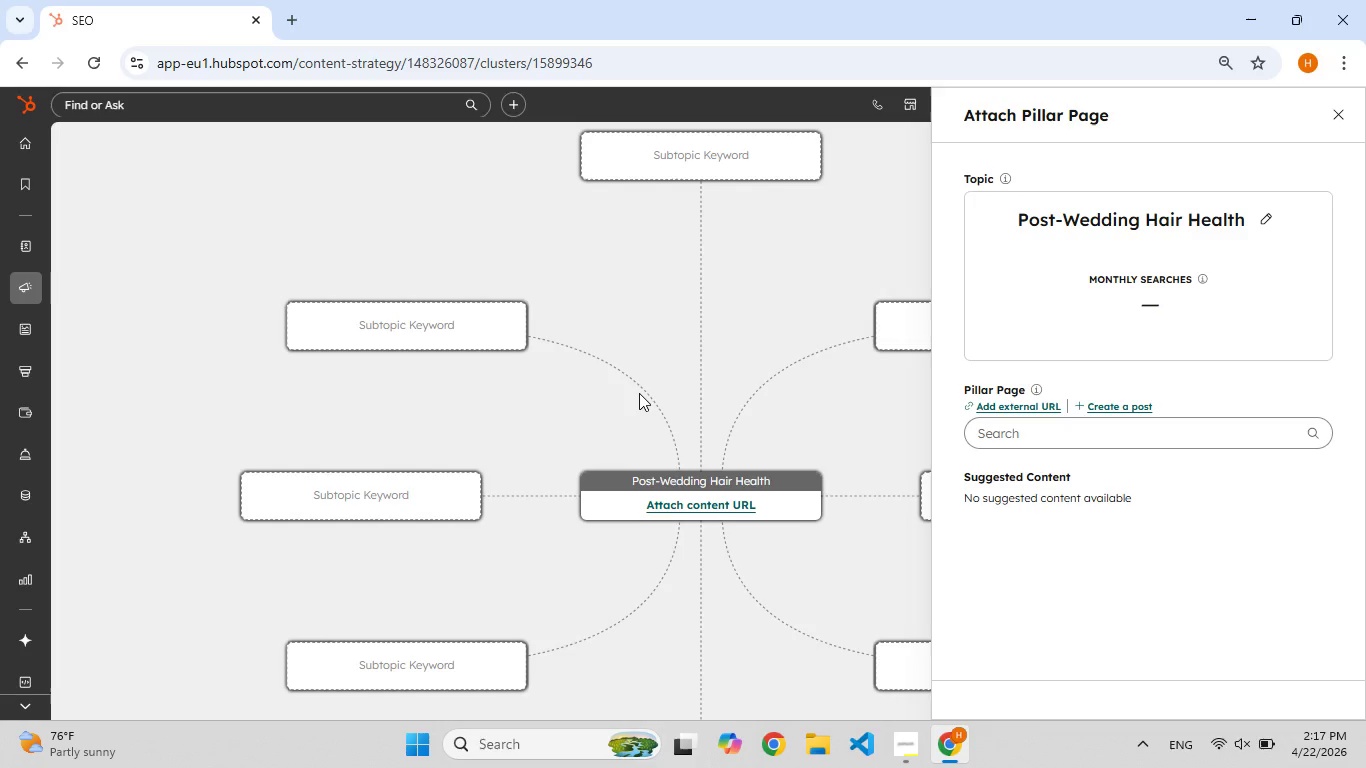 
left_click([639, 393])
 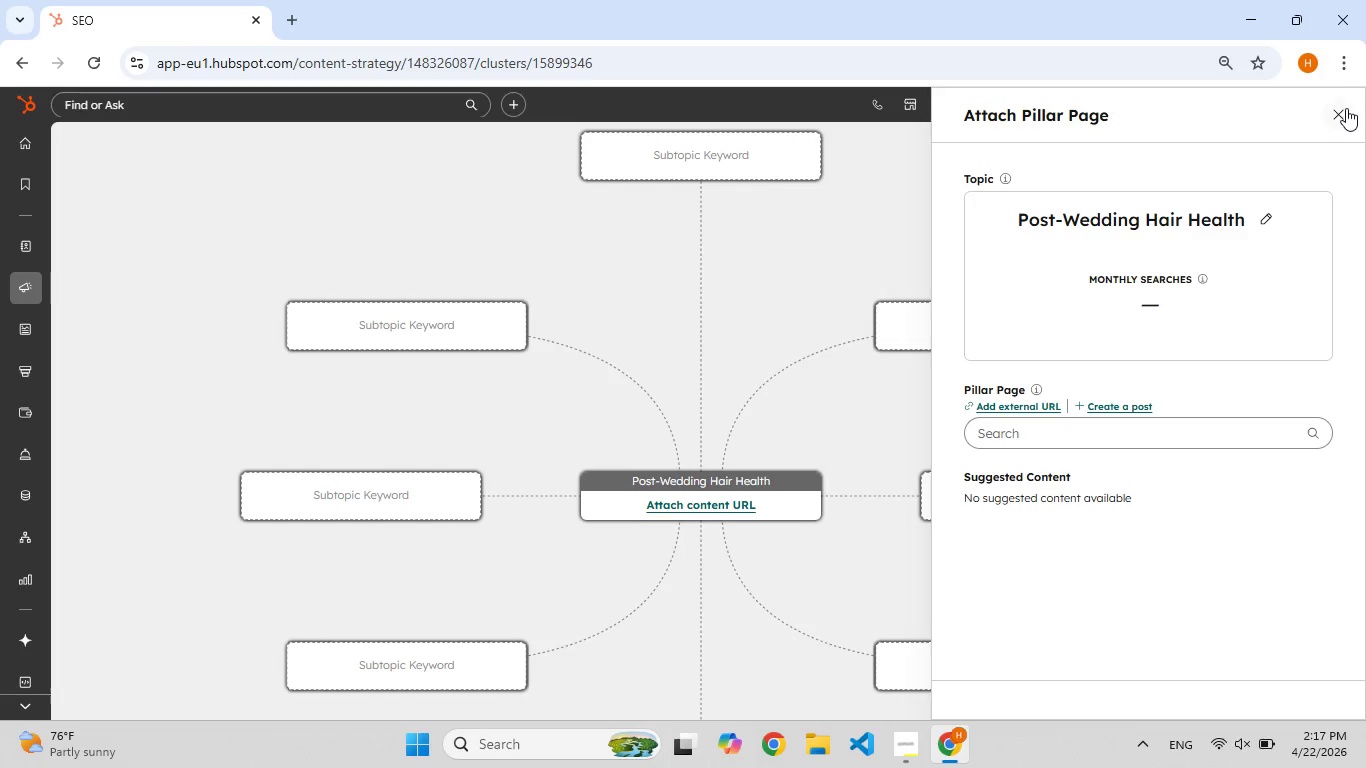 
left_click([1345, 110])
 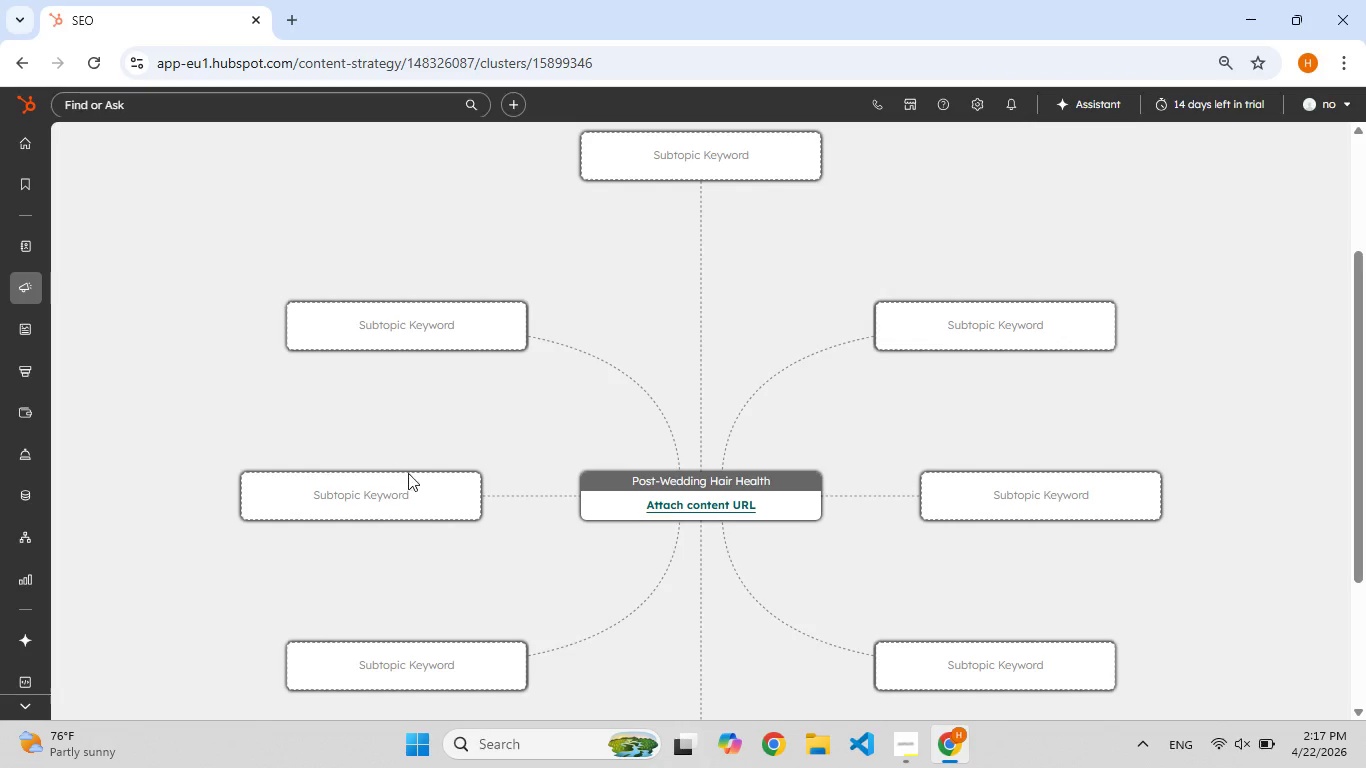 
left_click([440, 479])
 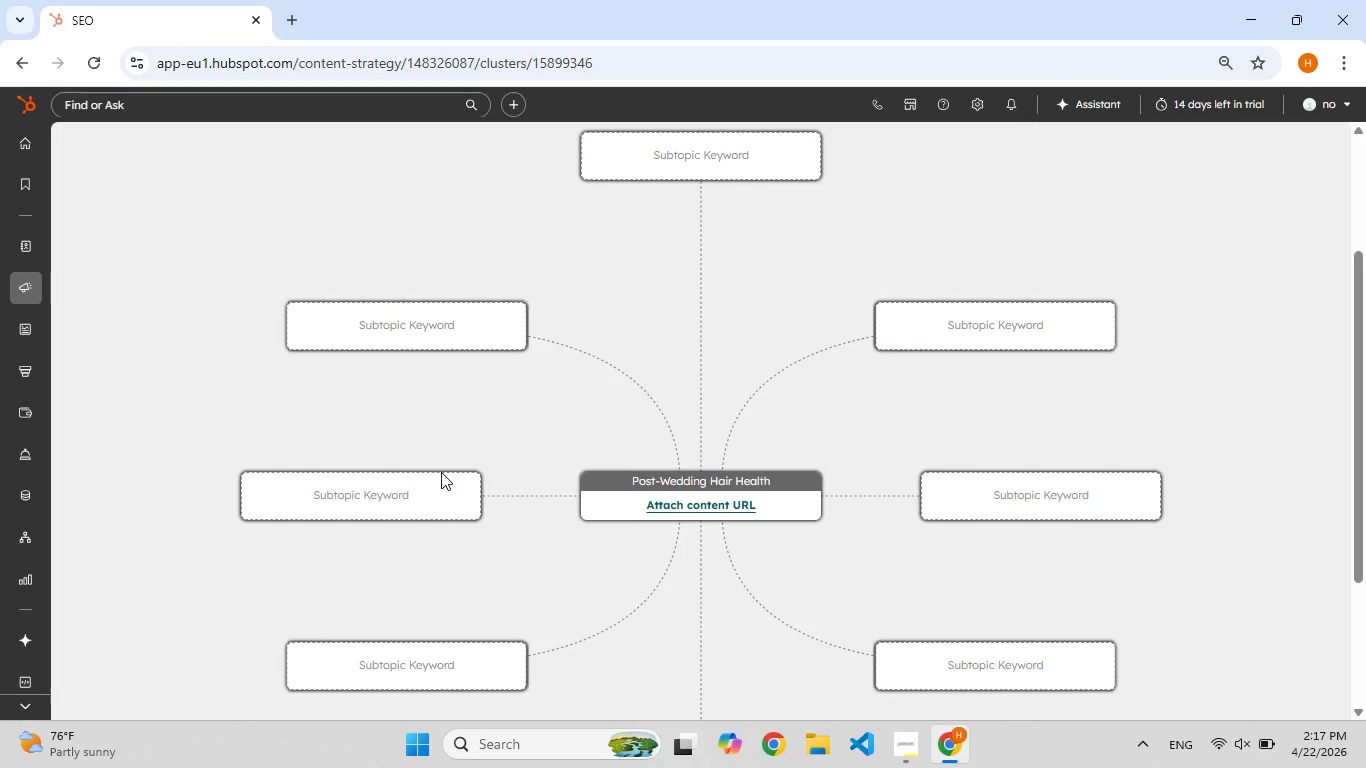 
left_click([441, 472])
 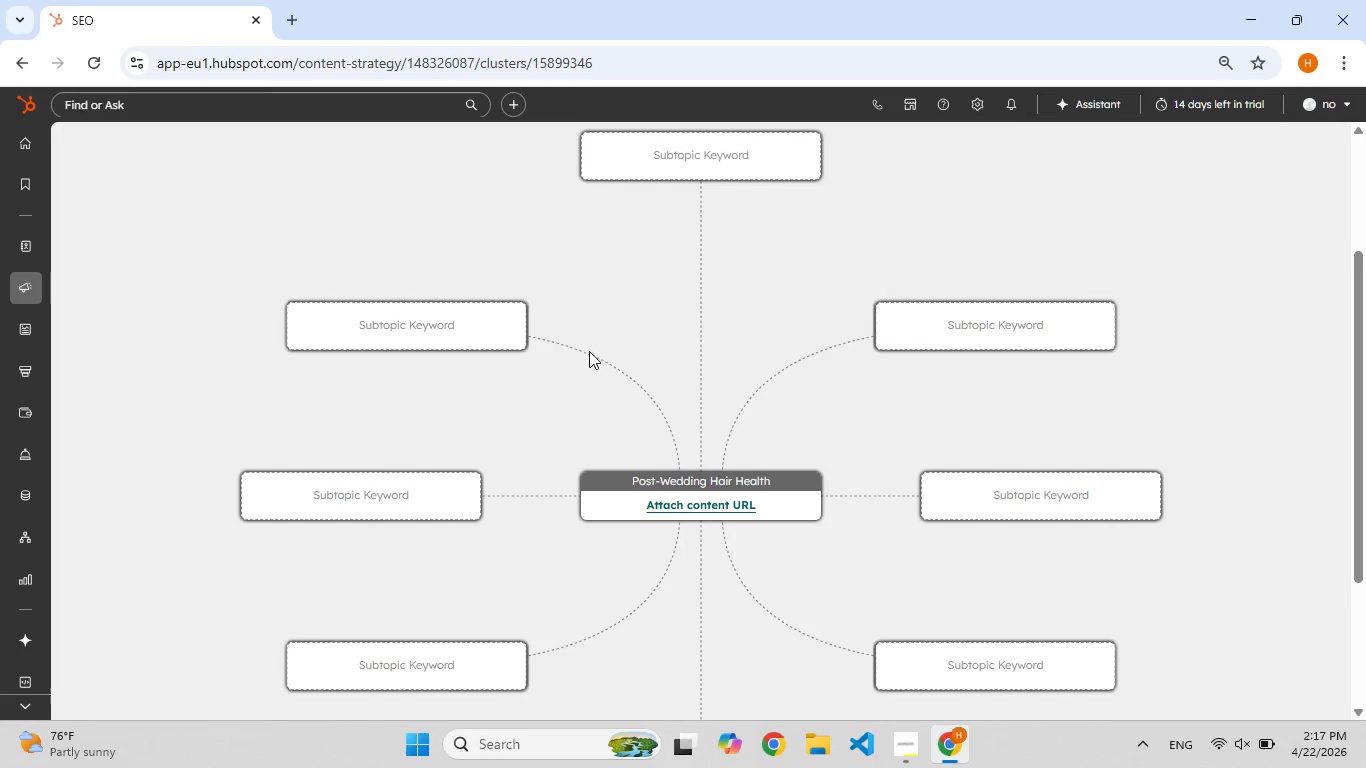 
left_click([588, 350])
 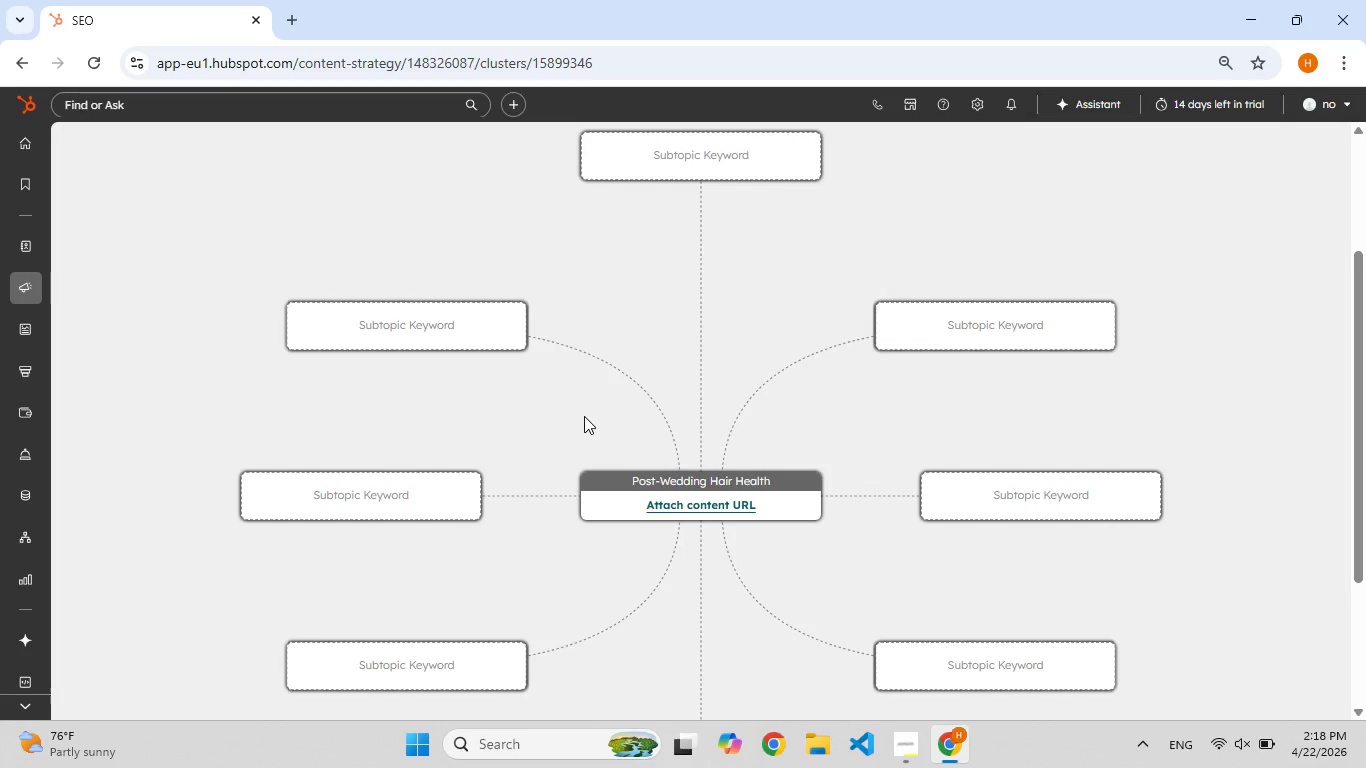 
wait(31.62)
 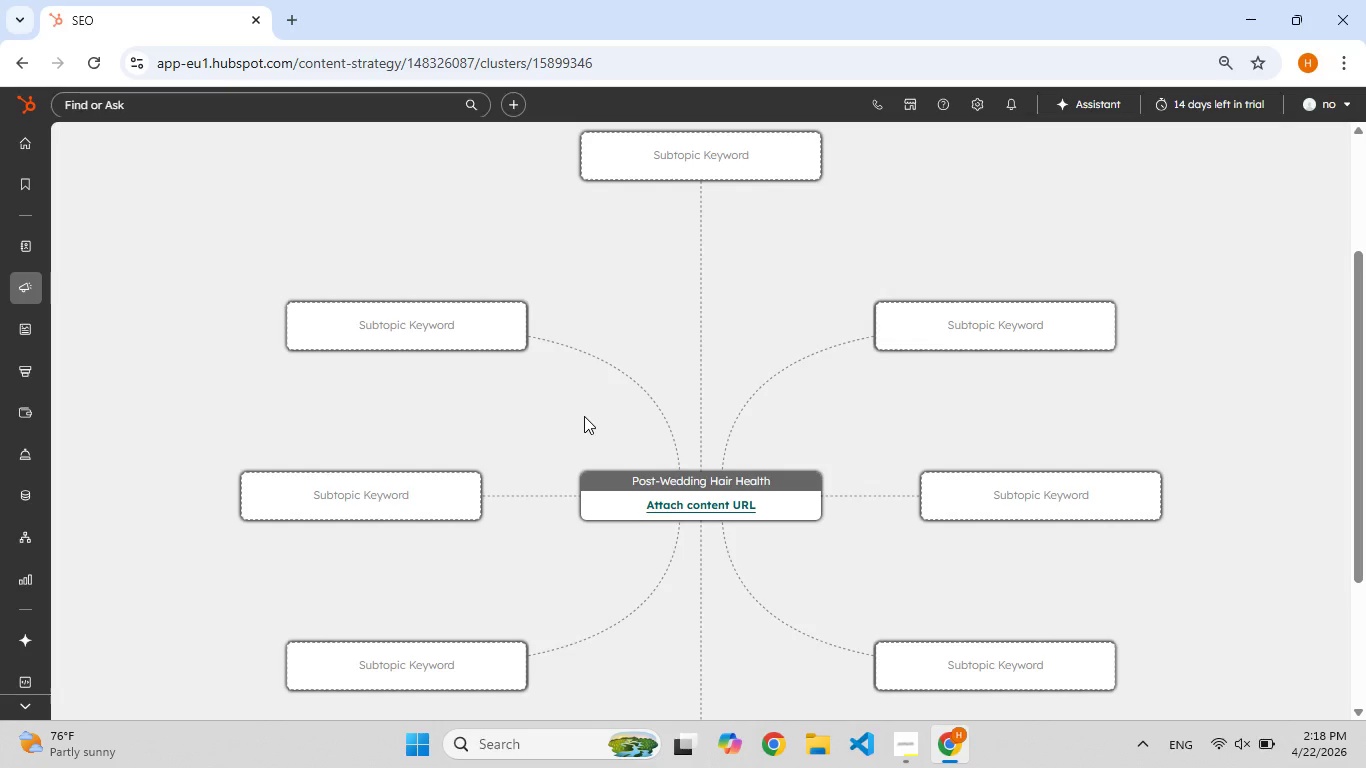 
scroll: coordinate [656, 466], scroll_direction: up, amount: 5.0
 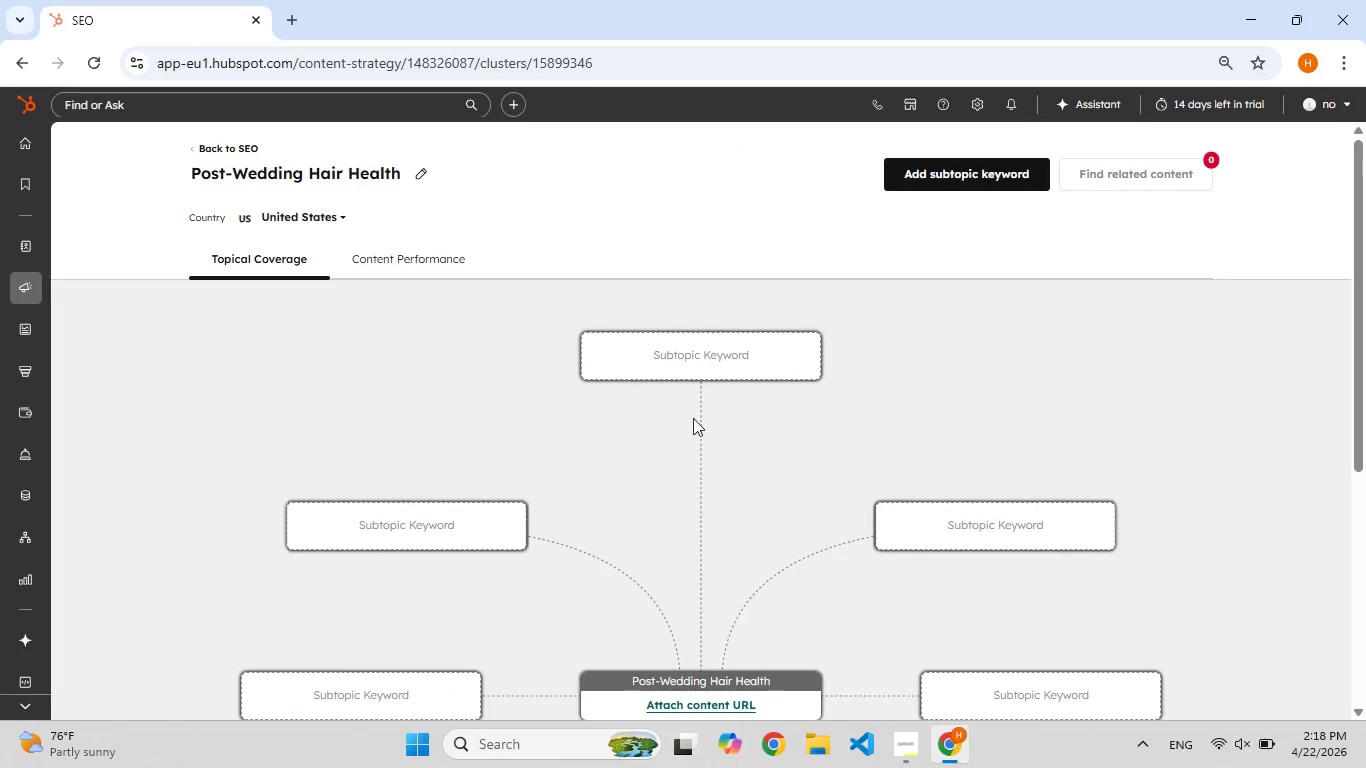 
scroll: coordinate [823, 485], scroll_direction: down, amount: 1.0
 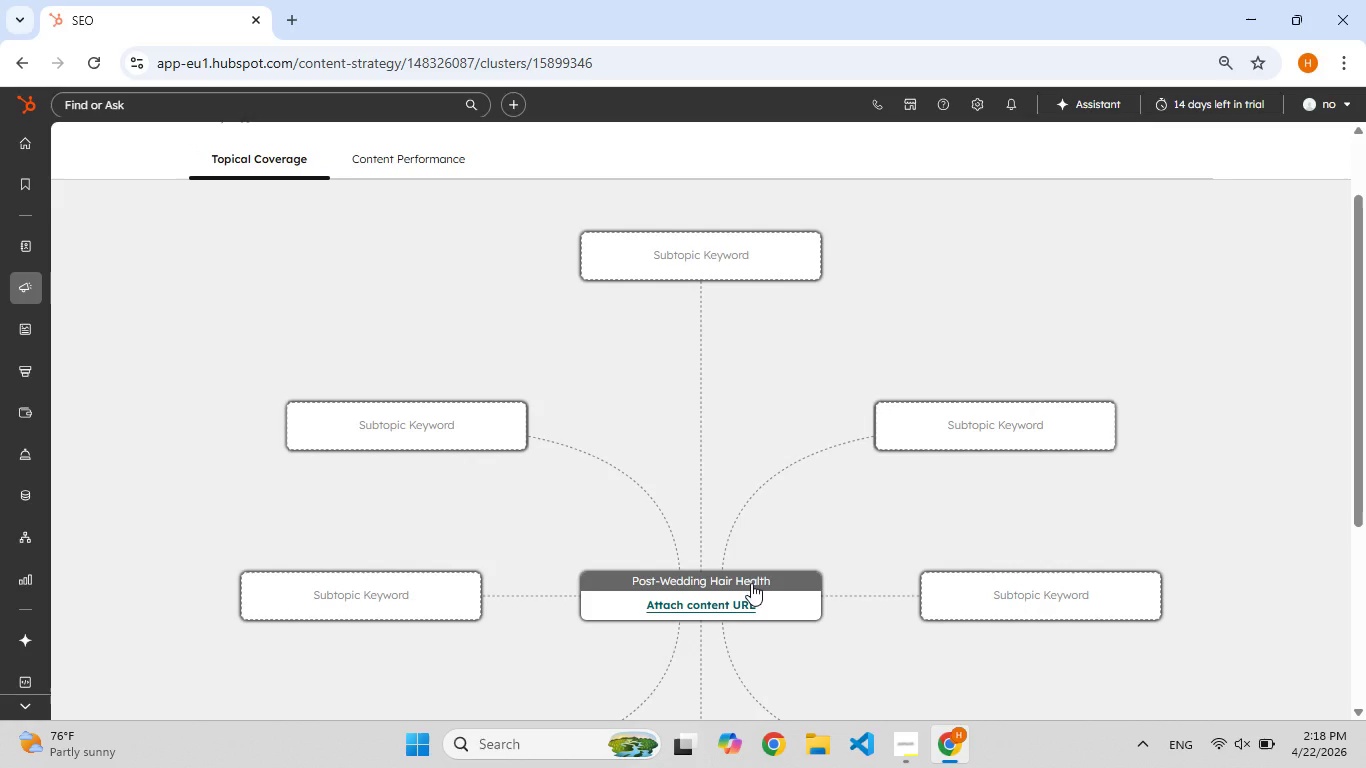 
left_click([751, 583])
 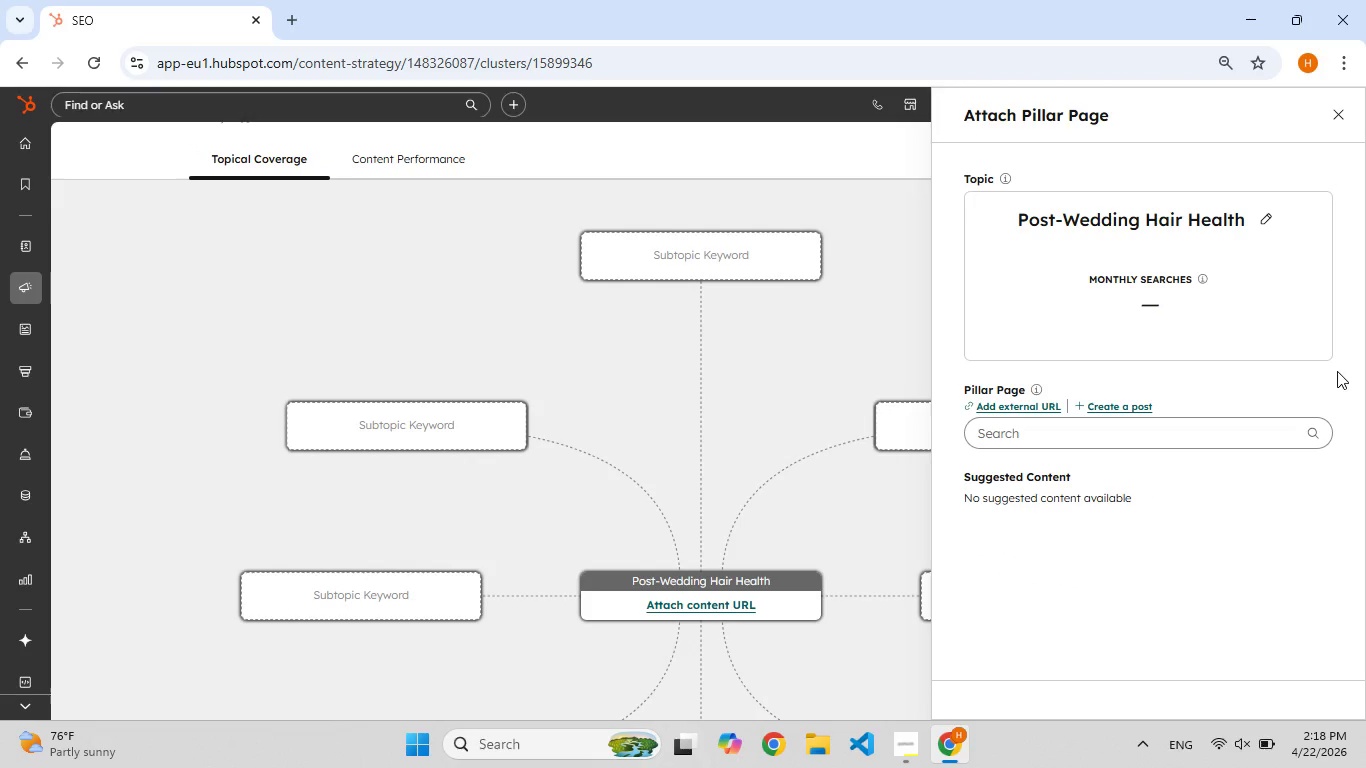 
scroll: coordinate [1226, 444], scroll_direction: down, amount: 2.0
 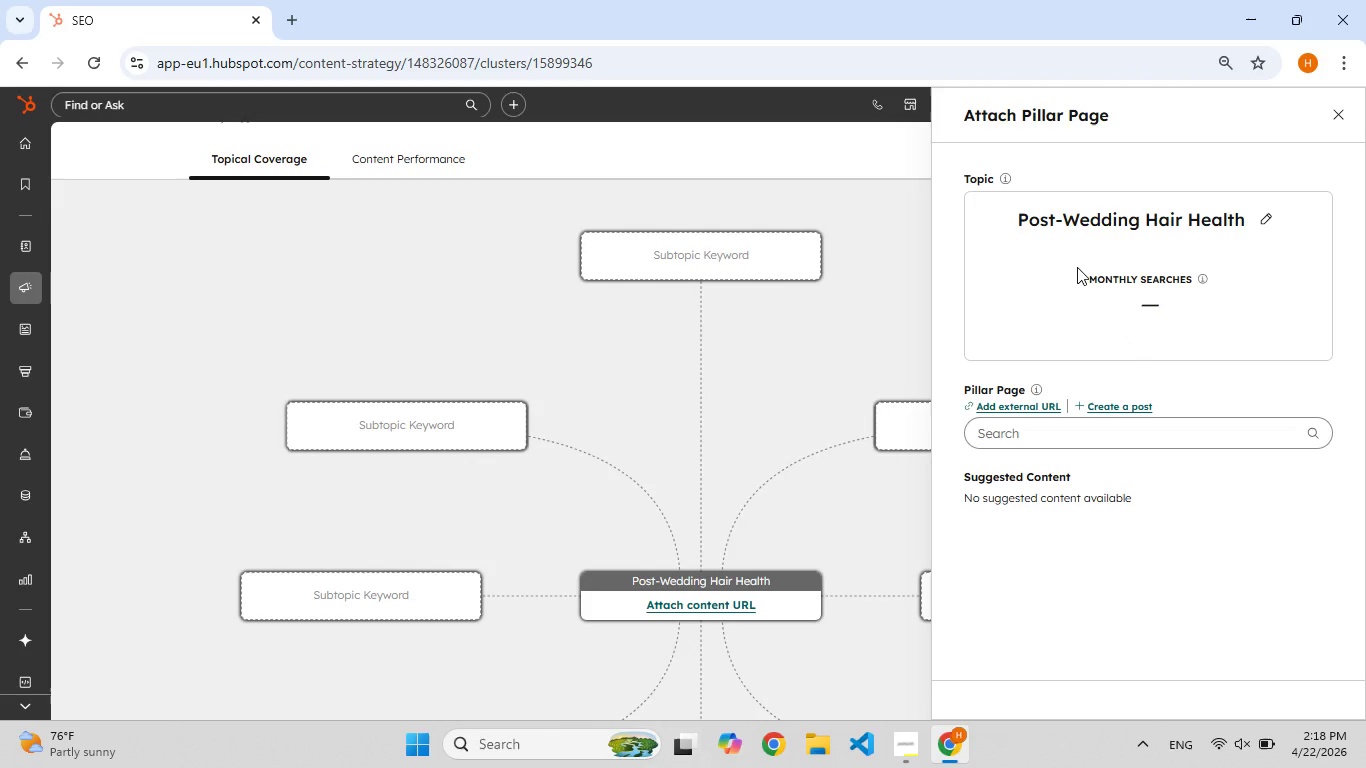 
left_click([1077, 267])
 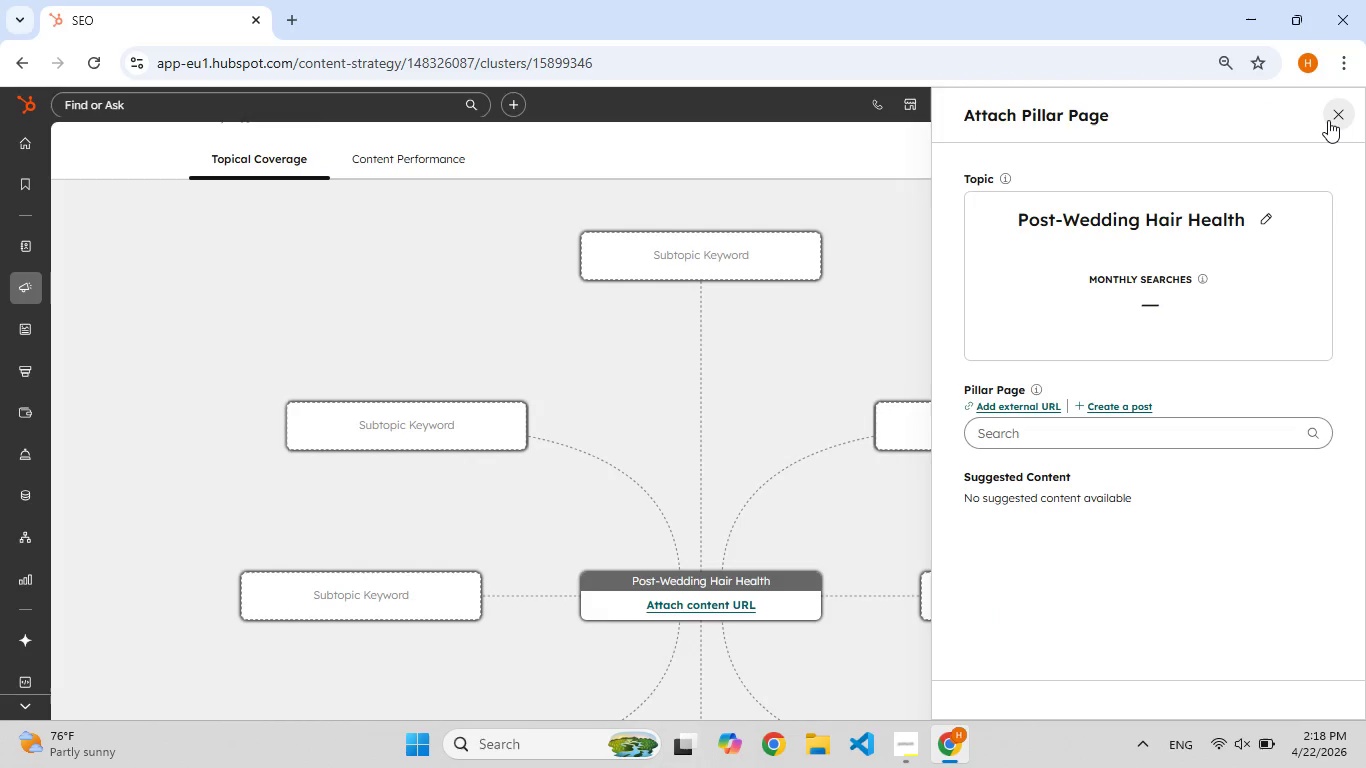 
left_click([1328, 120])
 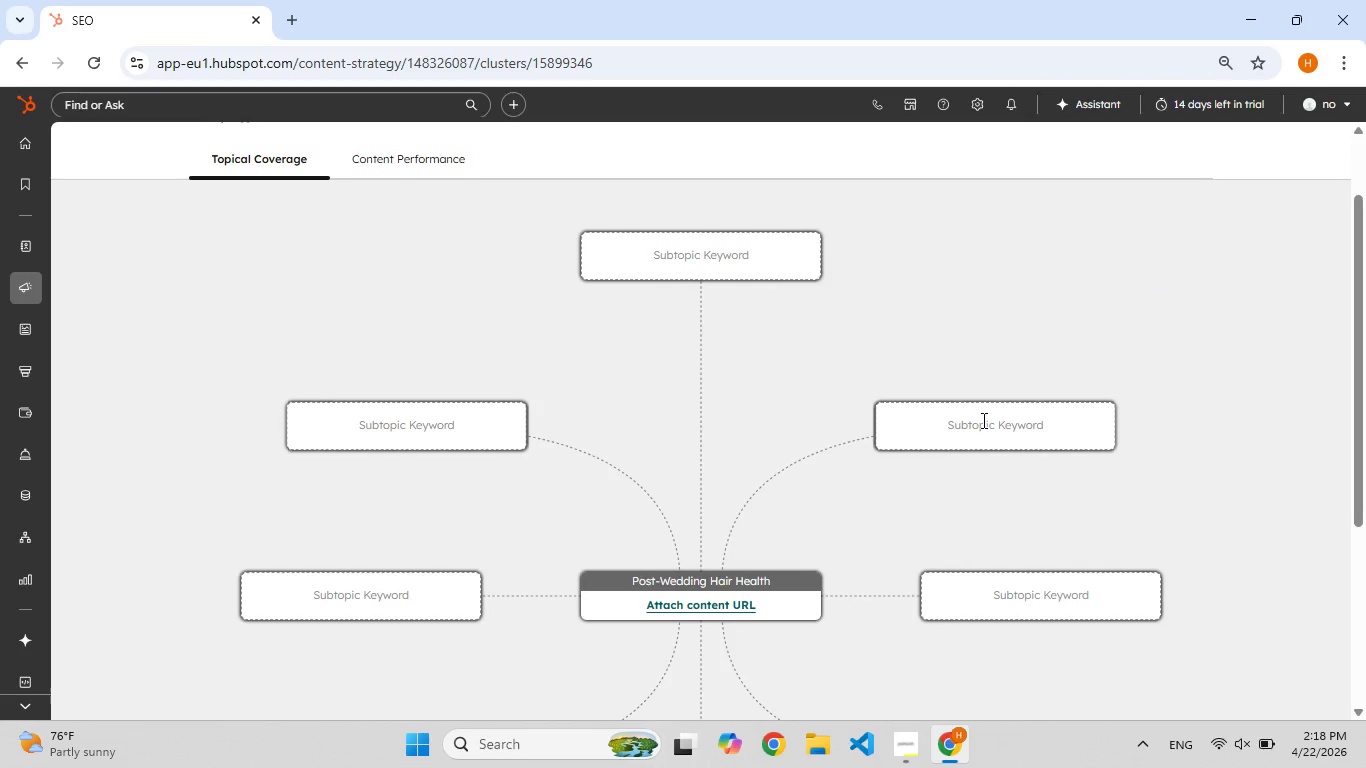 
left_click([982, 420])
 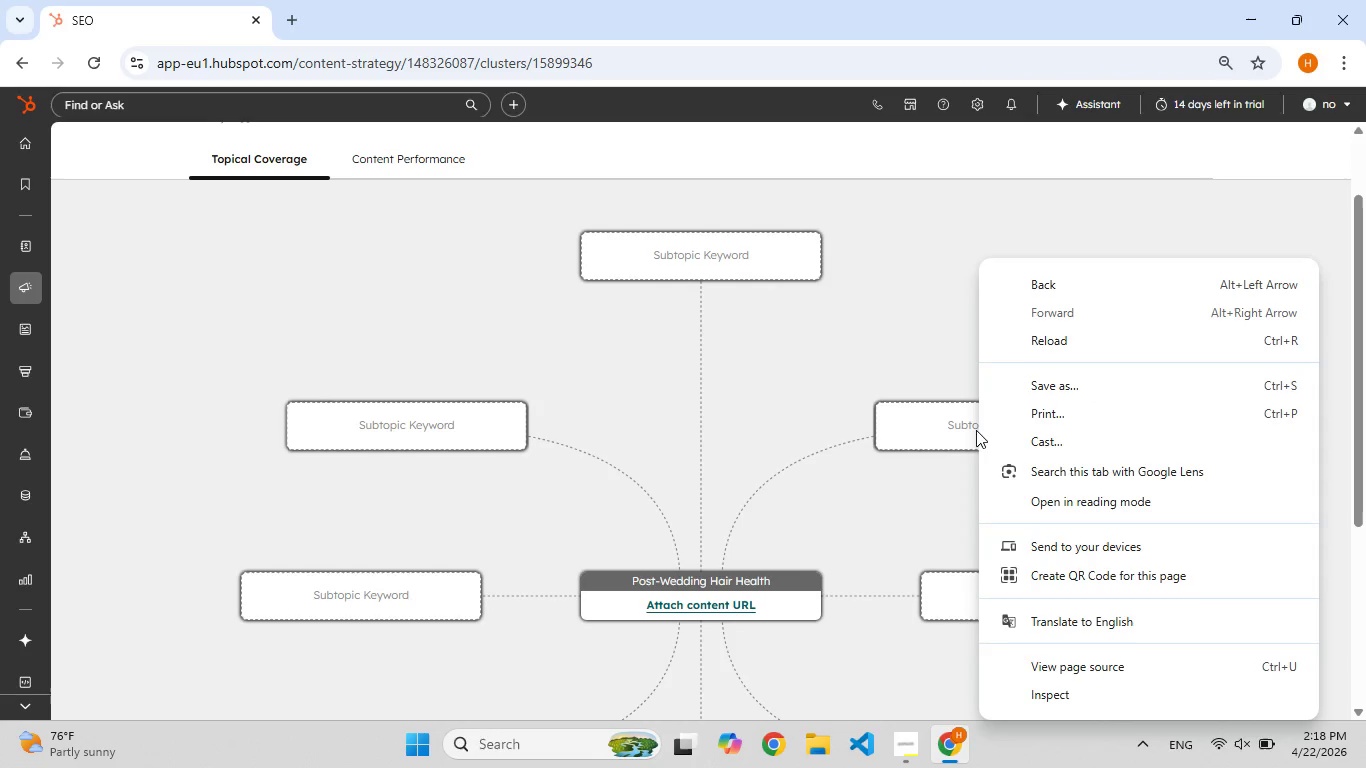 
double_click([971, 430])
 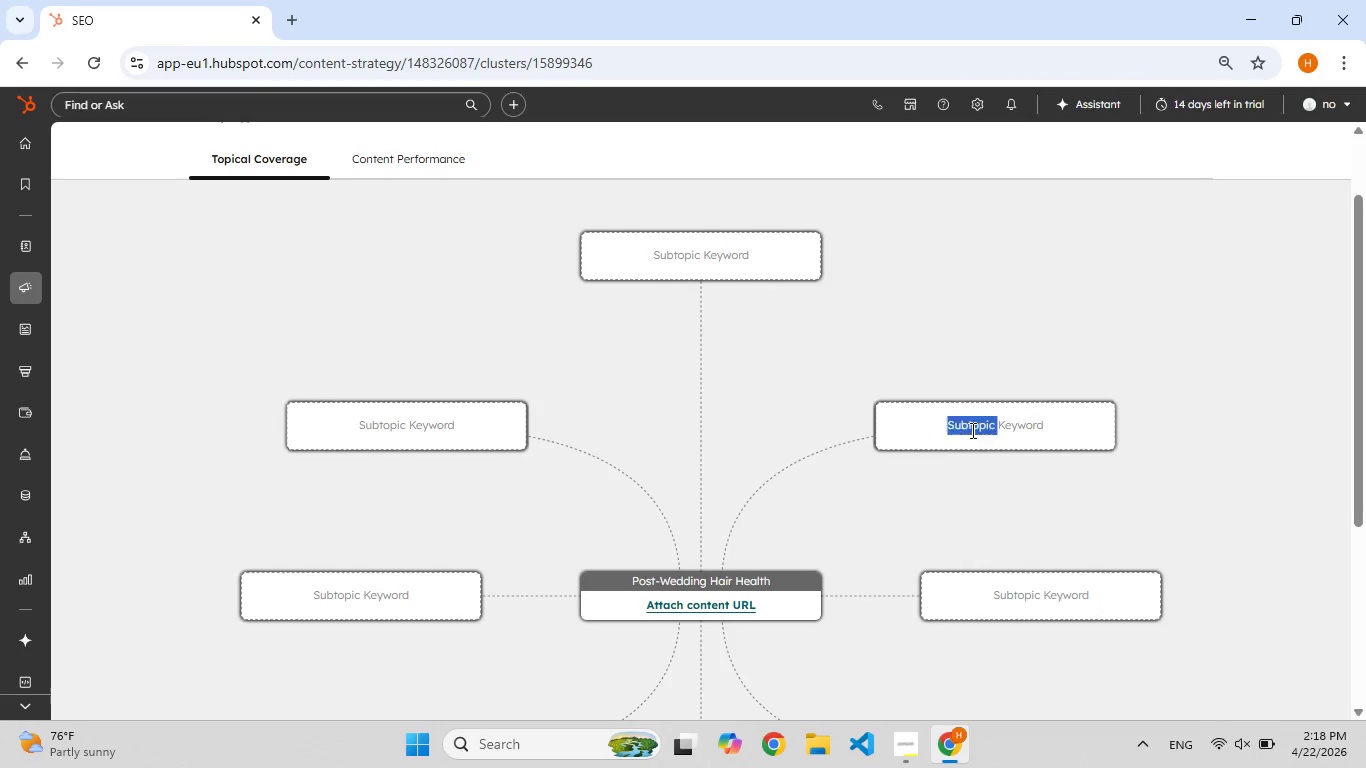 
double_click([971, 430])
 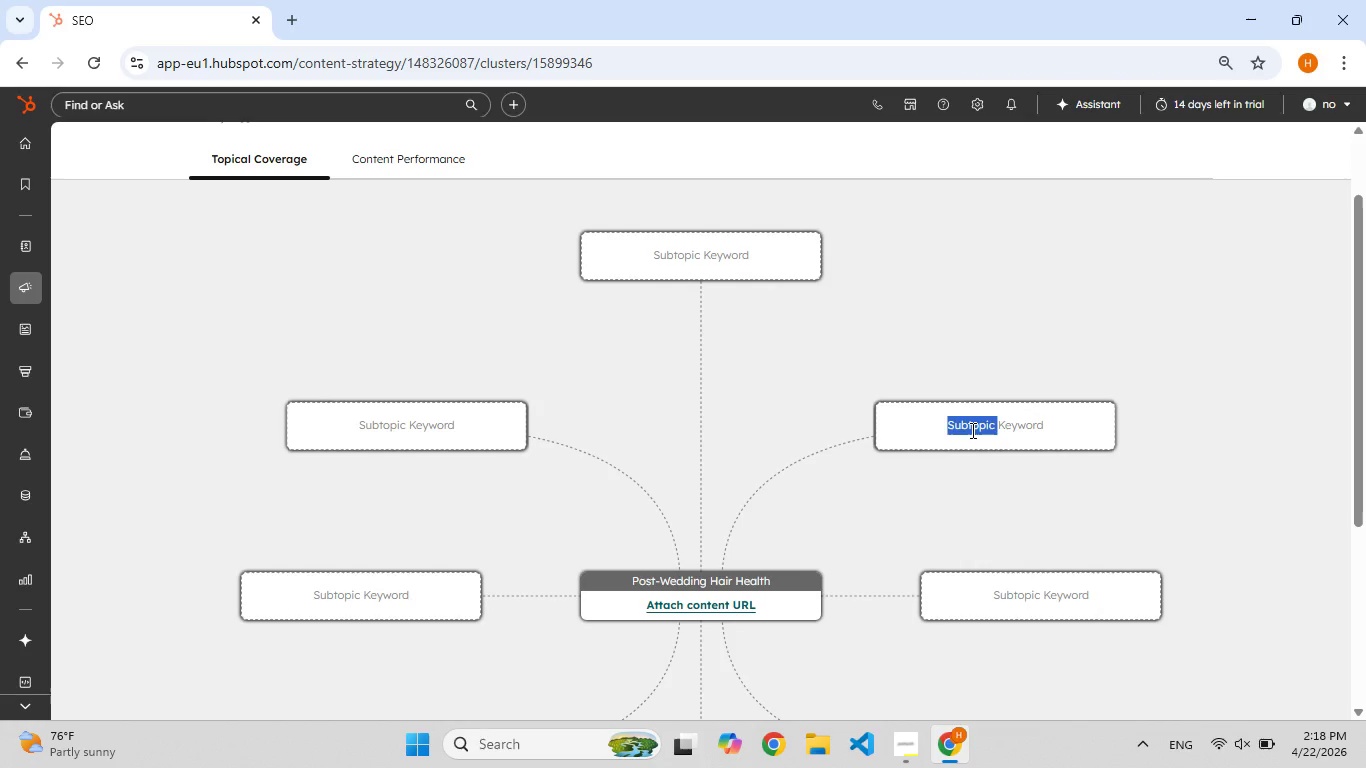 
key(F9)
 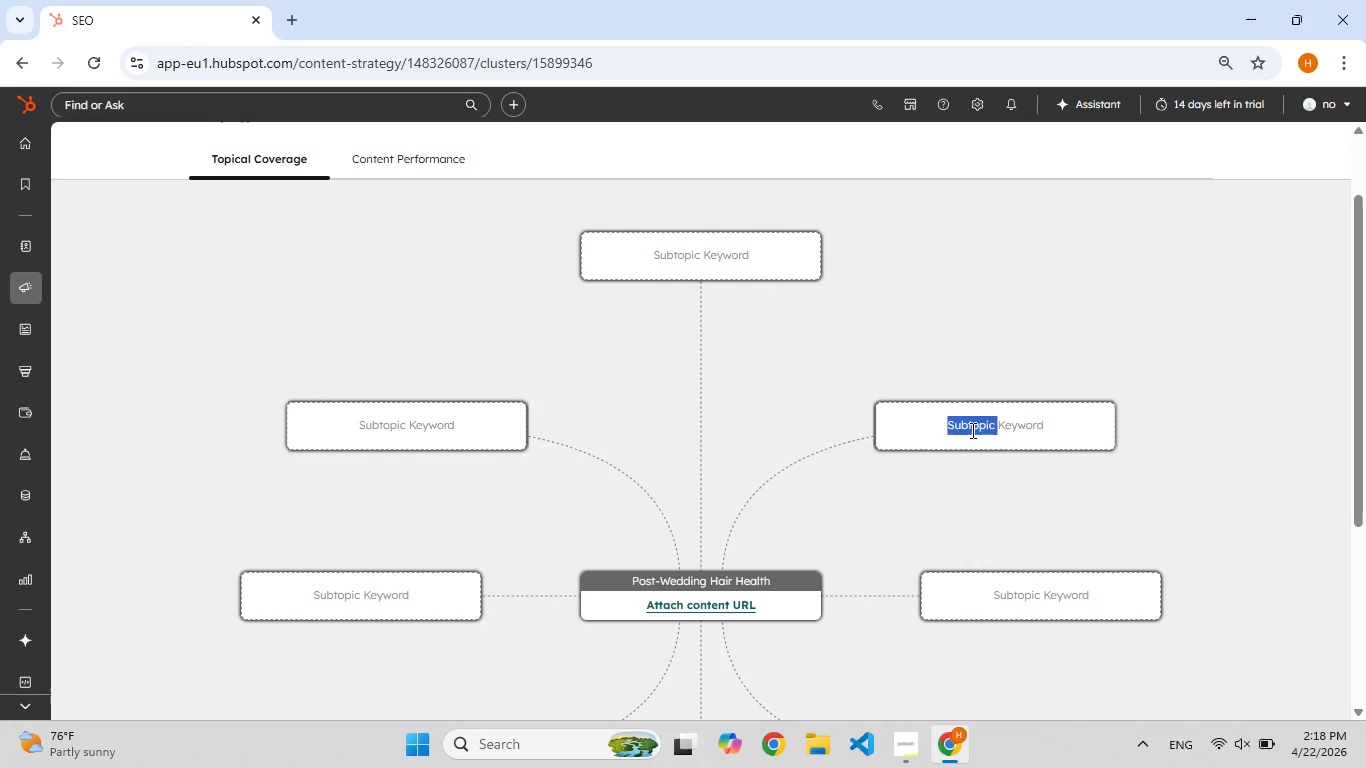 
key(Backspace)
 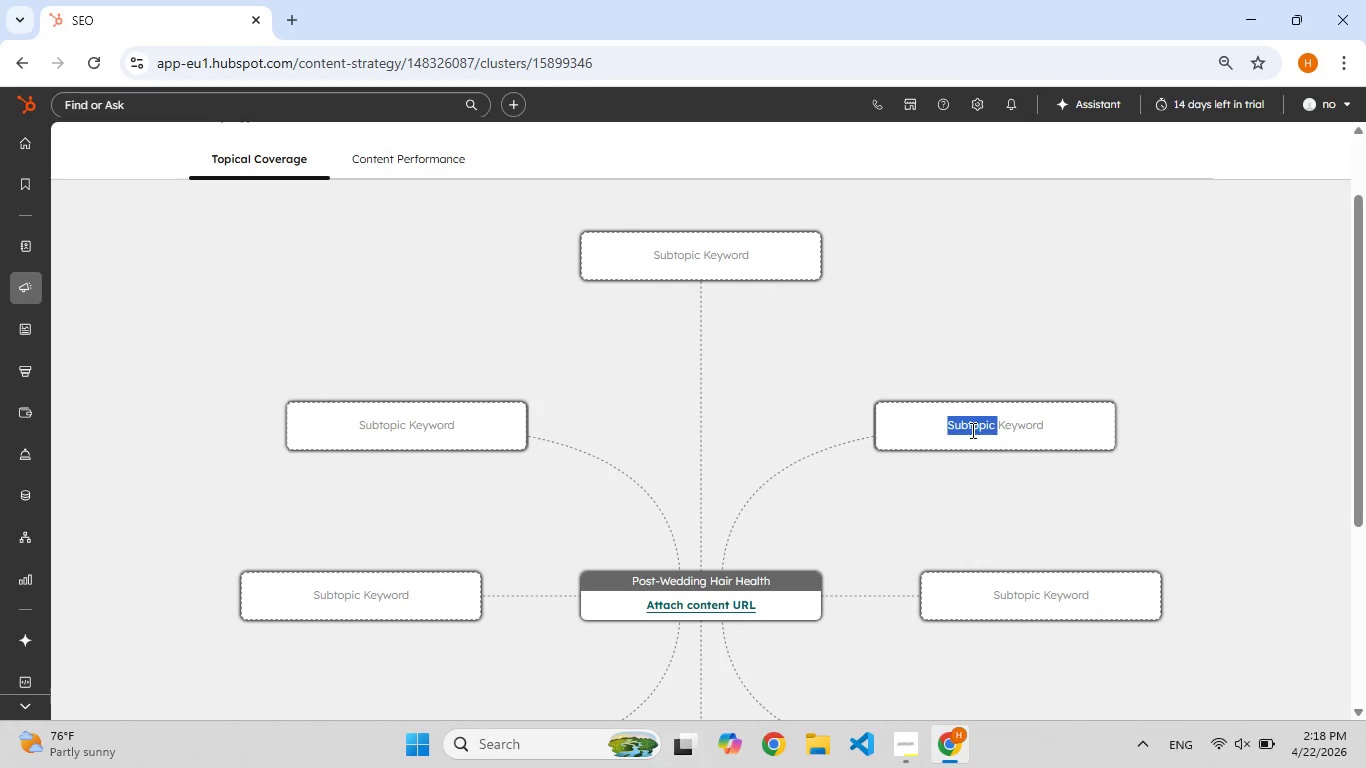 
key(Backspace)
 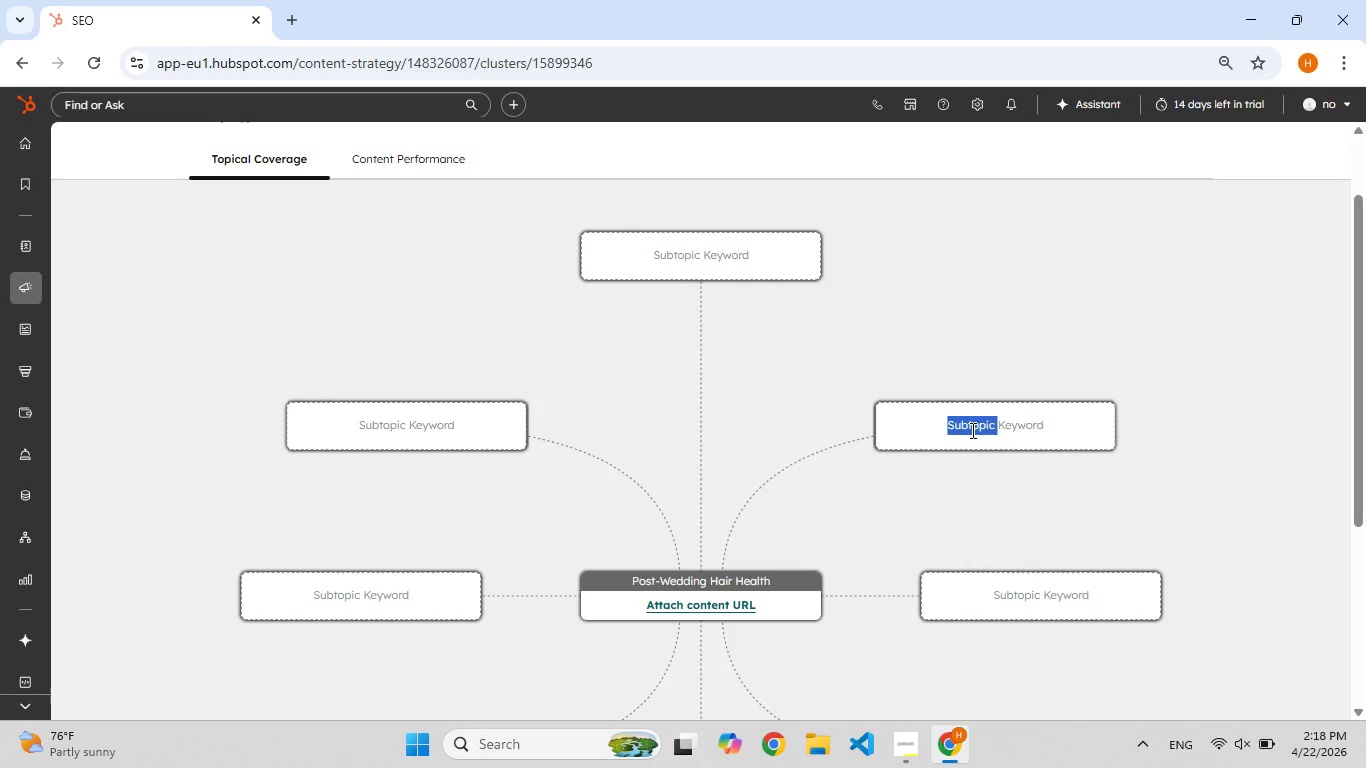 
key(F9)
 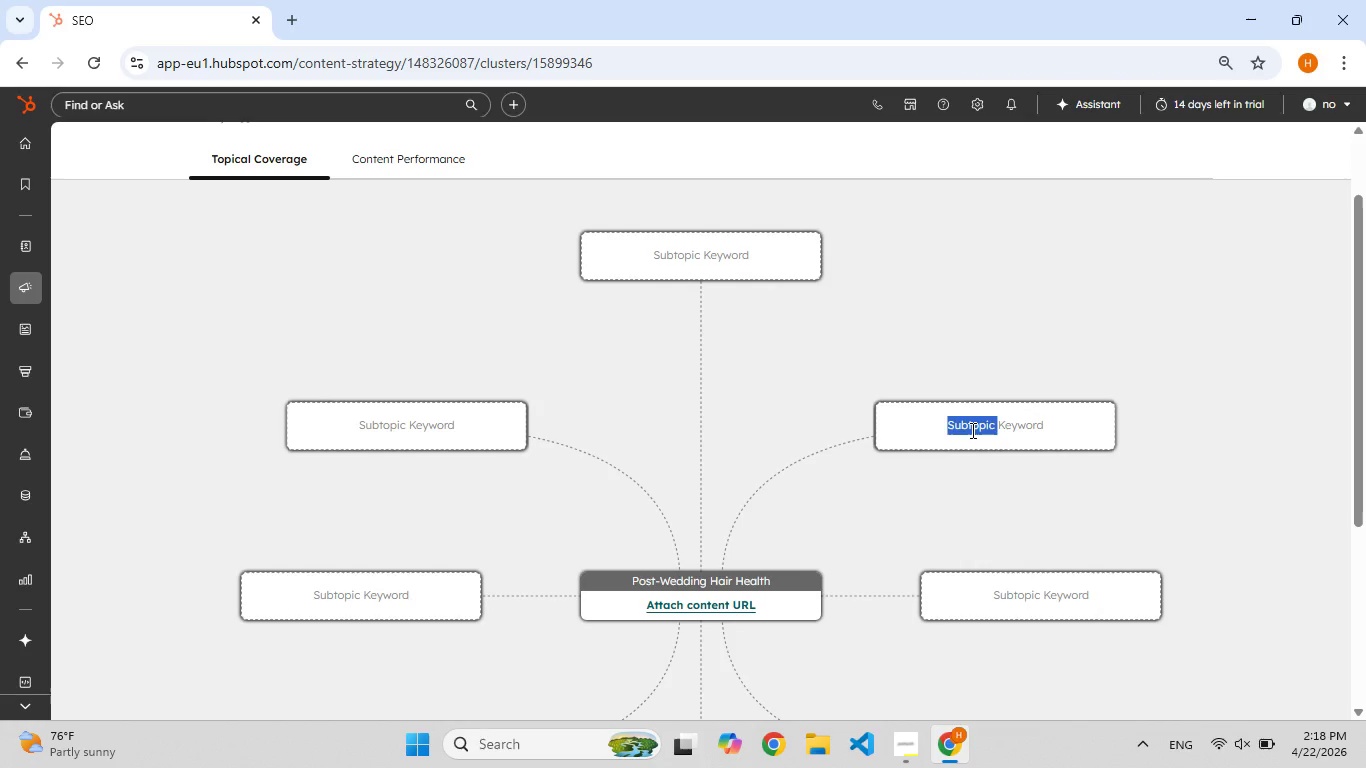 
key(F9)
 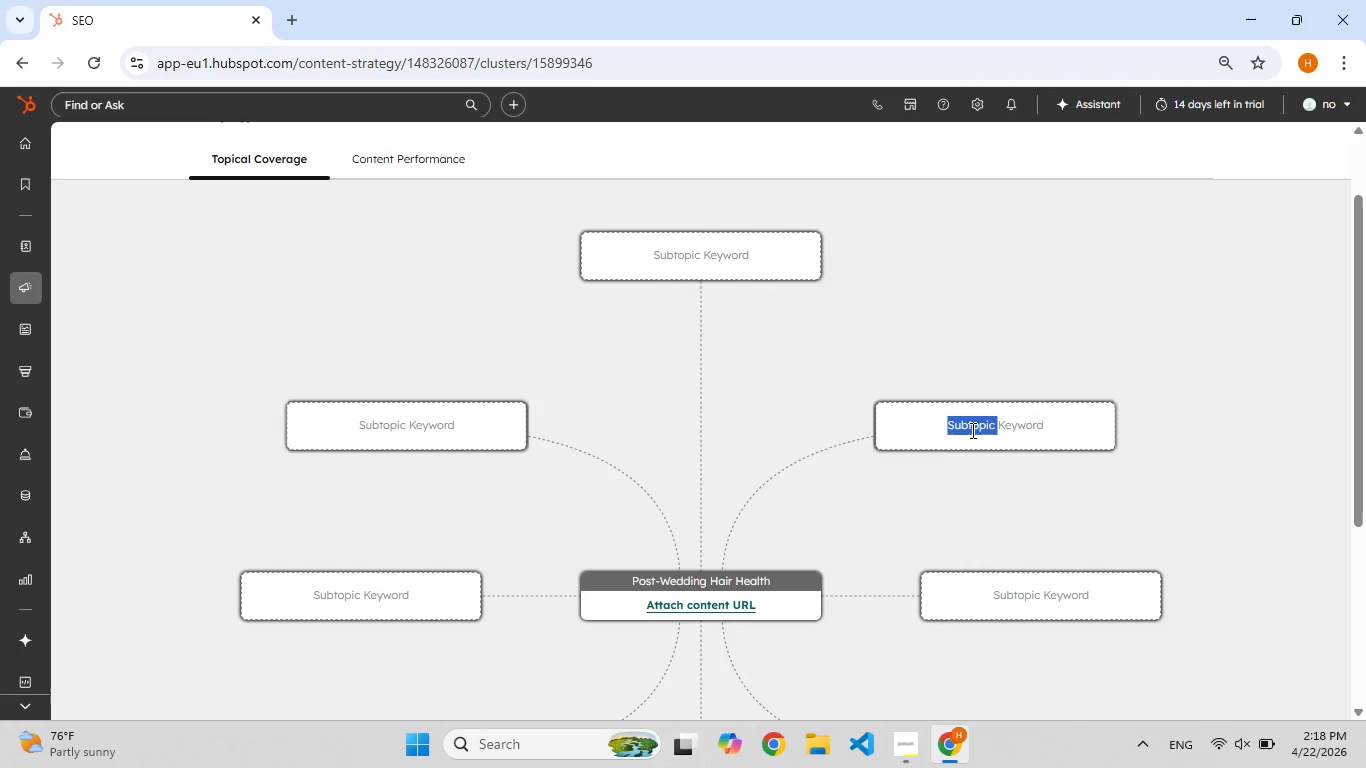 
key(Backspace)
 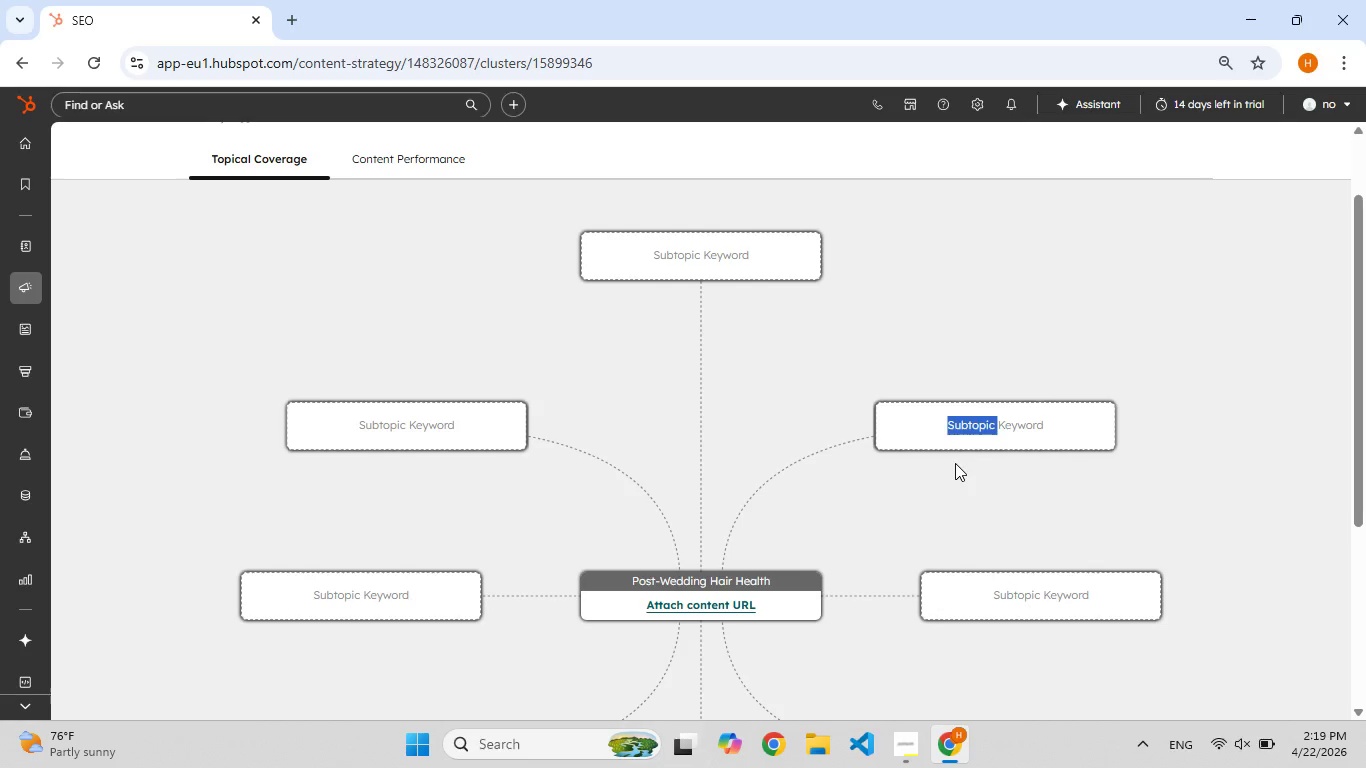 
wait(58.14)
 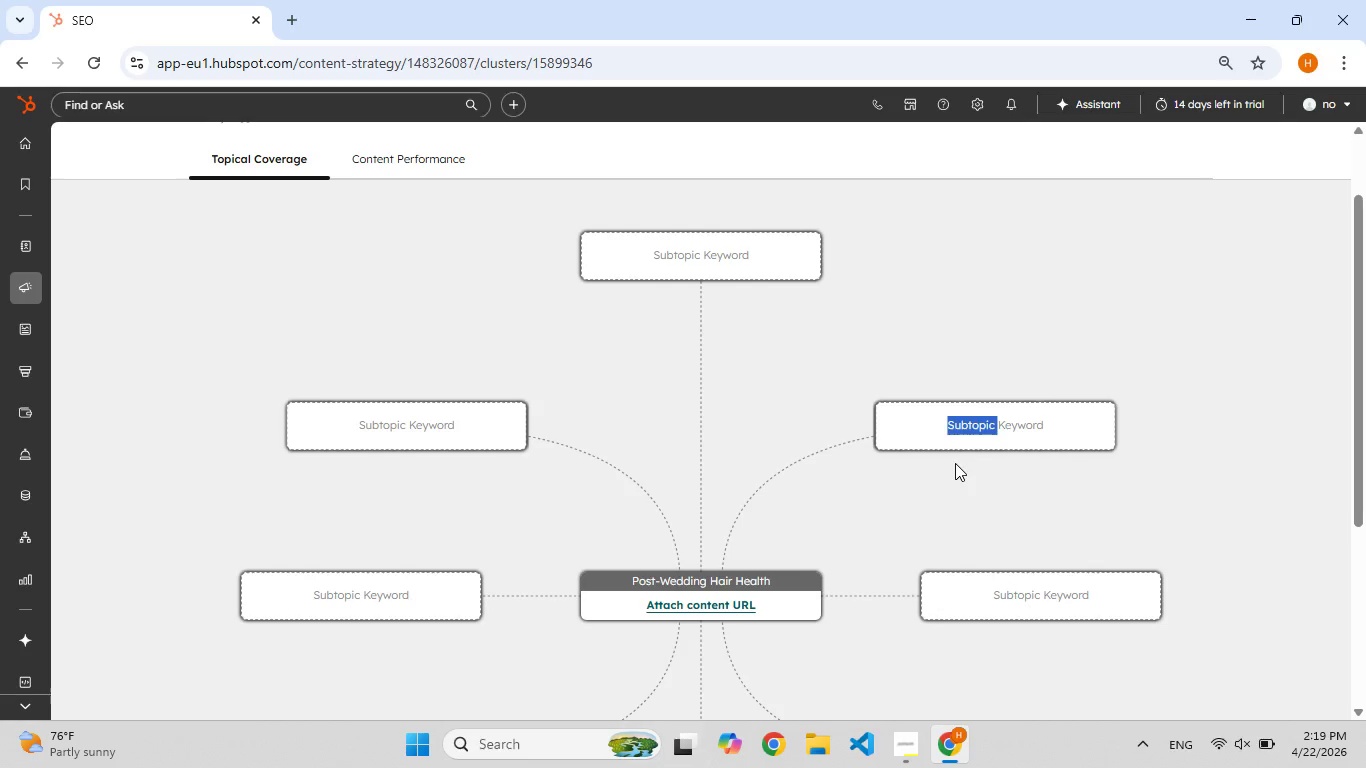 
scroll: coordinate [638, 389], scroll_direction: up, amount: 3.0
 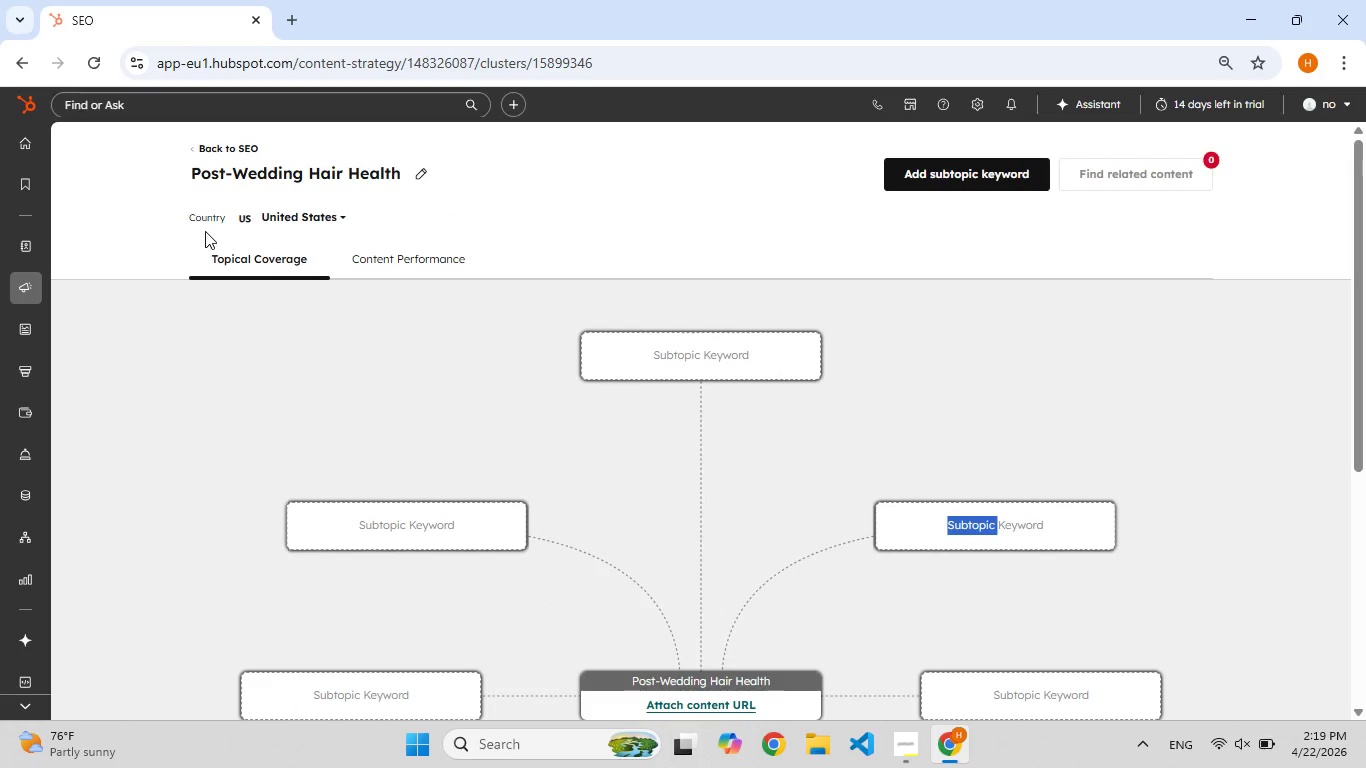 
wait(13.01)
 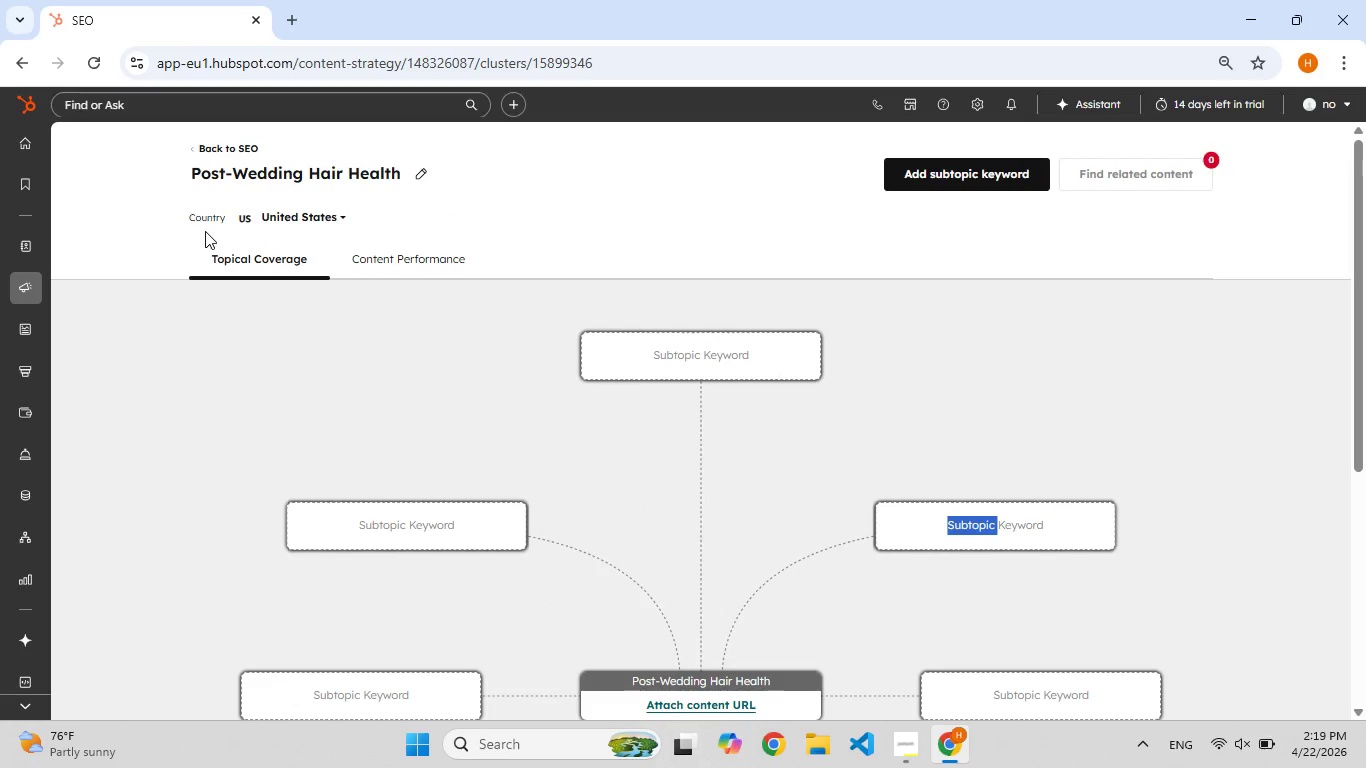 
scroll: coordinate [205, 231], scroll_direction: up, amount: 4.0
 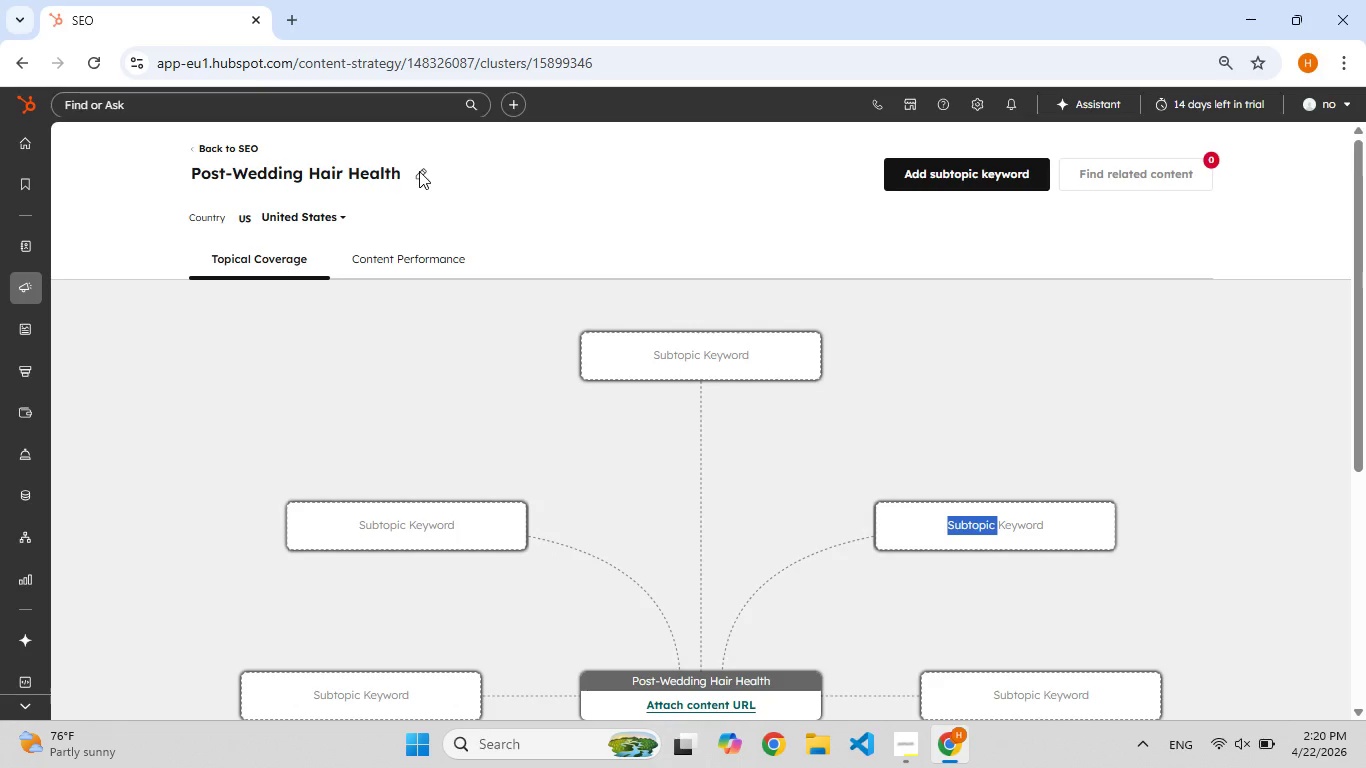 
left_click([419, 171])
 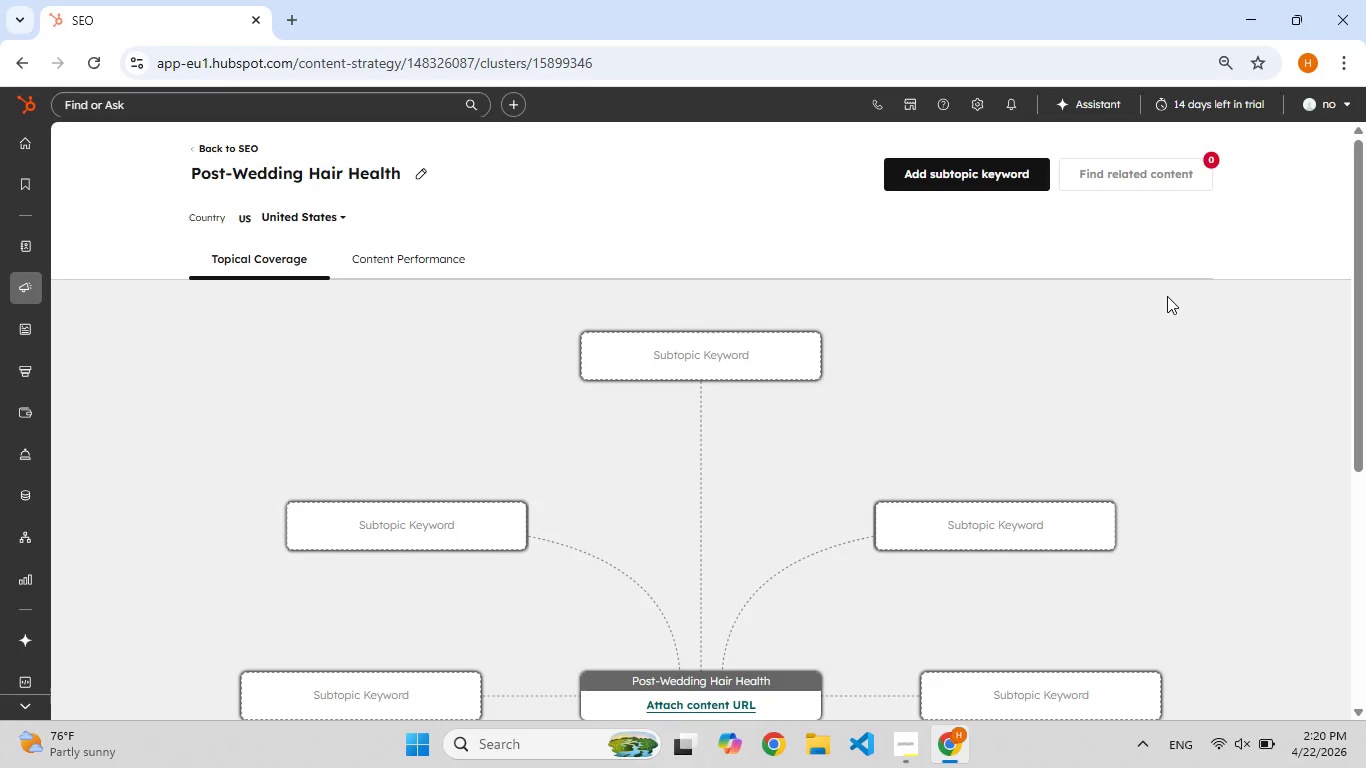 
wait(25.36)
 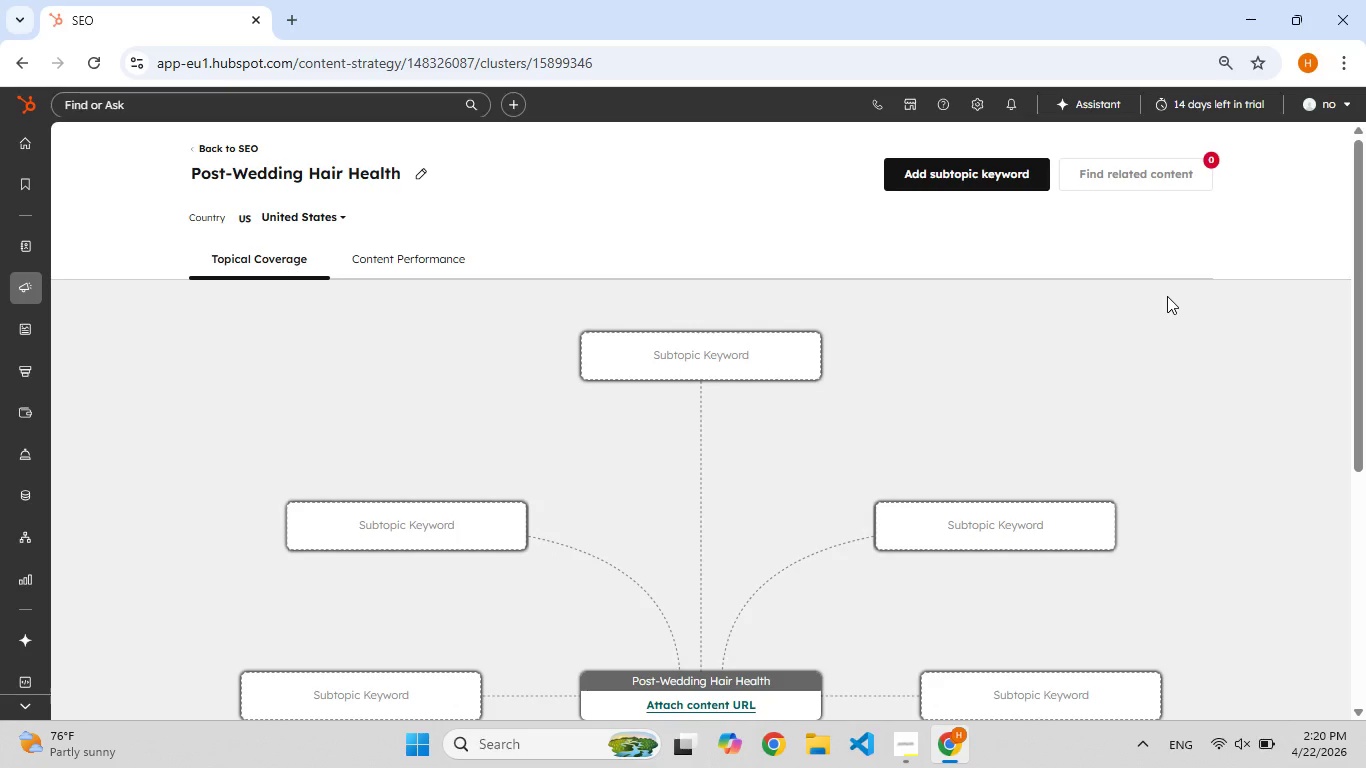 
left_click([422, 175])
 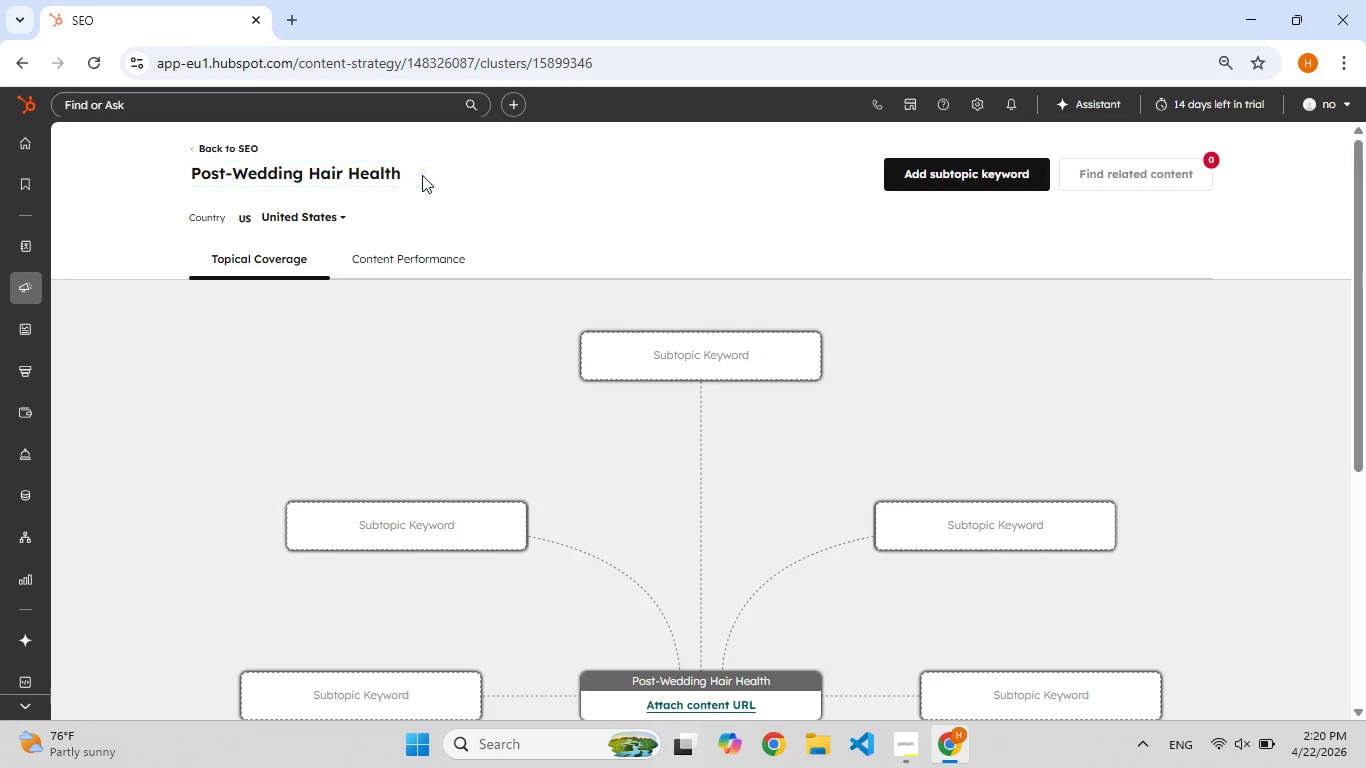 
left_click([422, 175])
 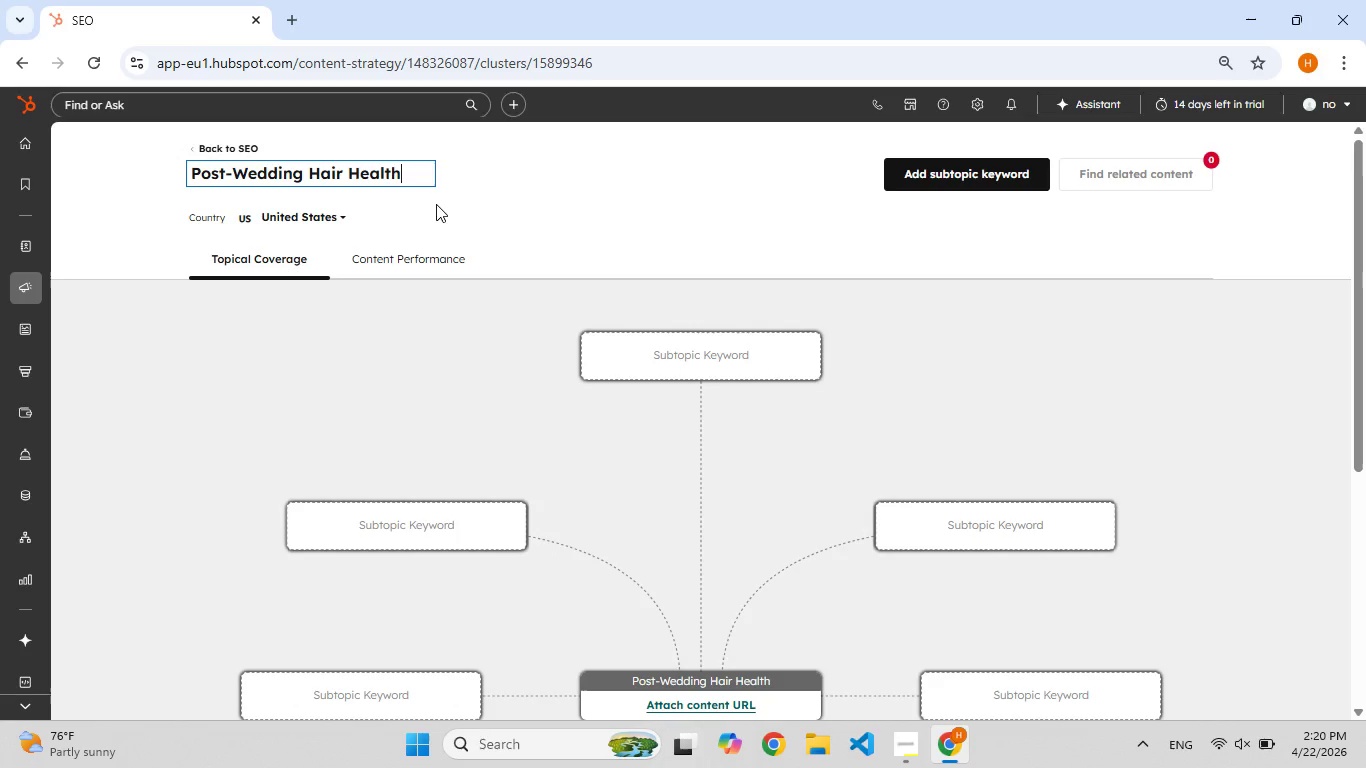 
left_click([437, 205])
 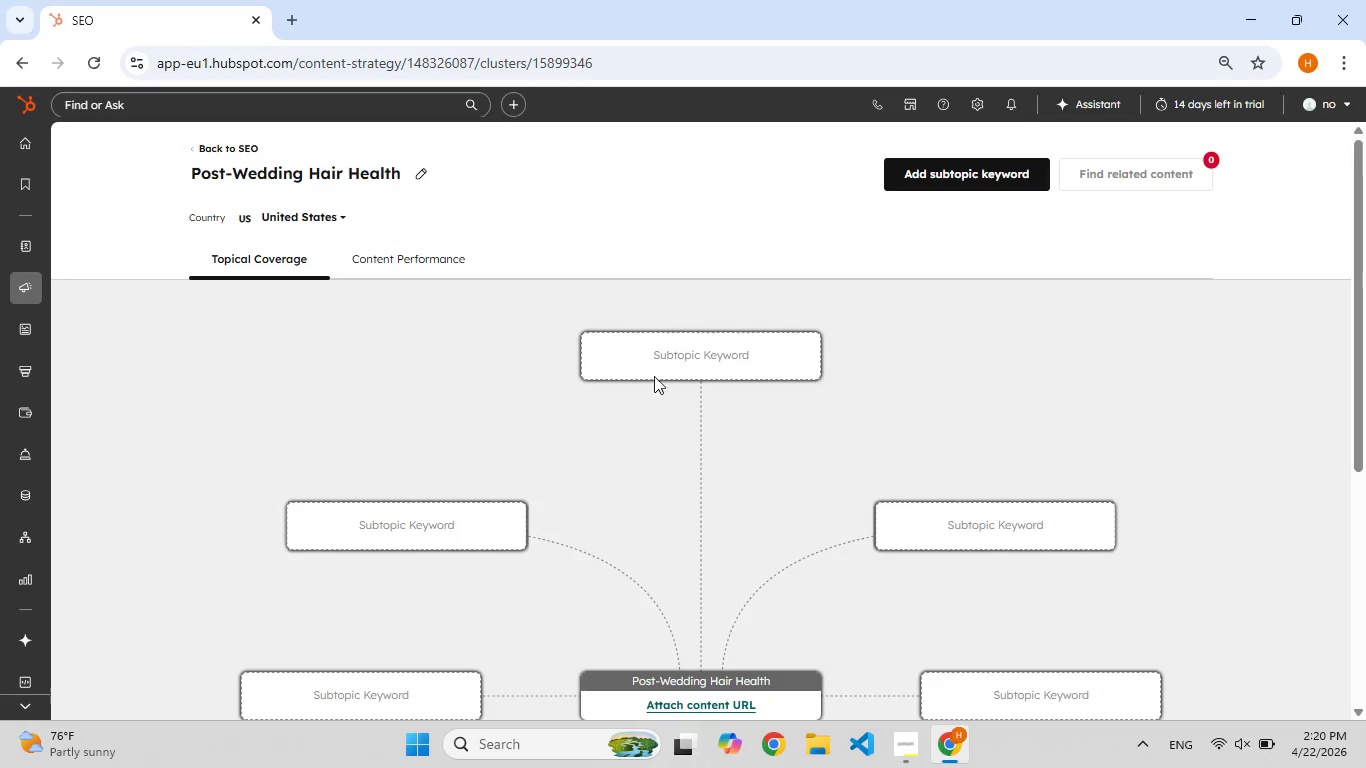 
left_click([659, 350])
 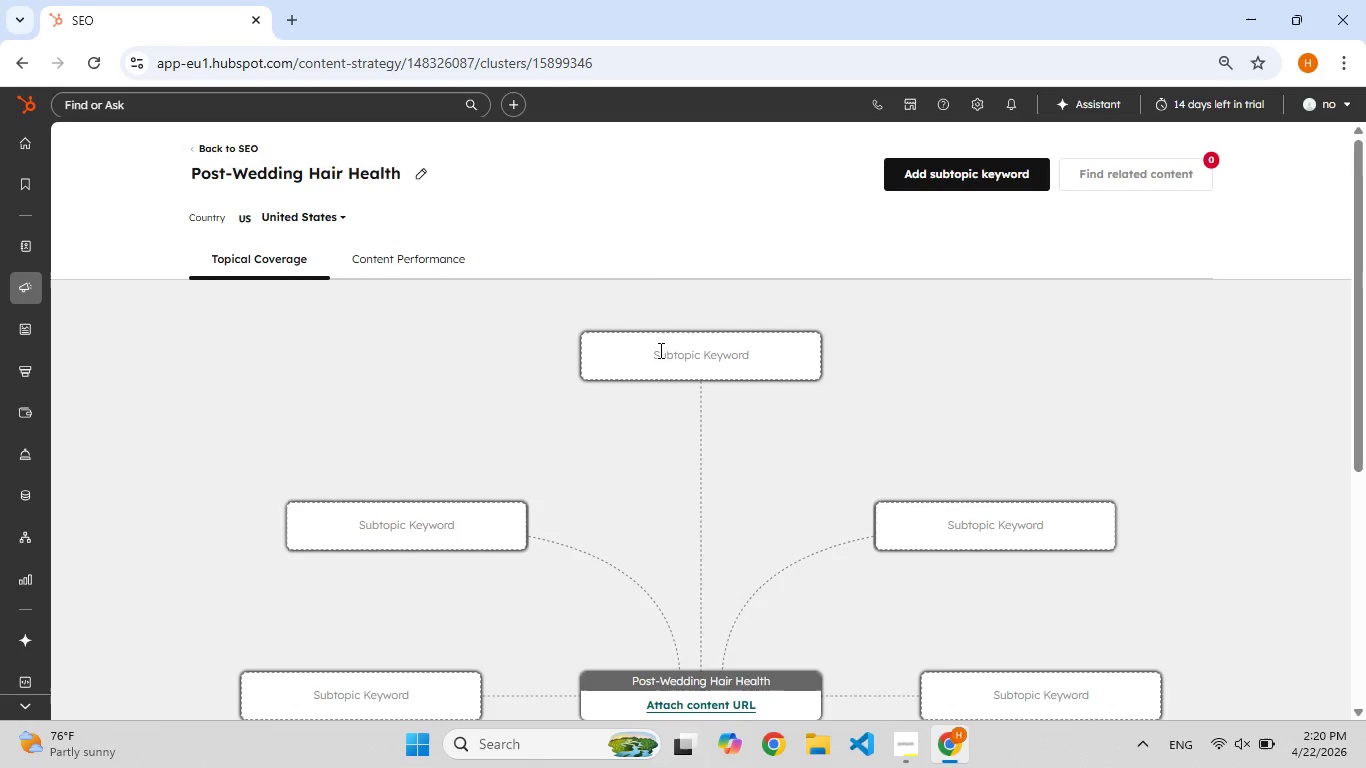 
right_click([659, 350])
 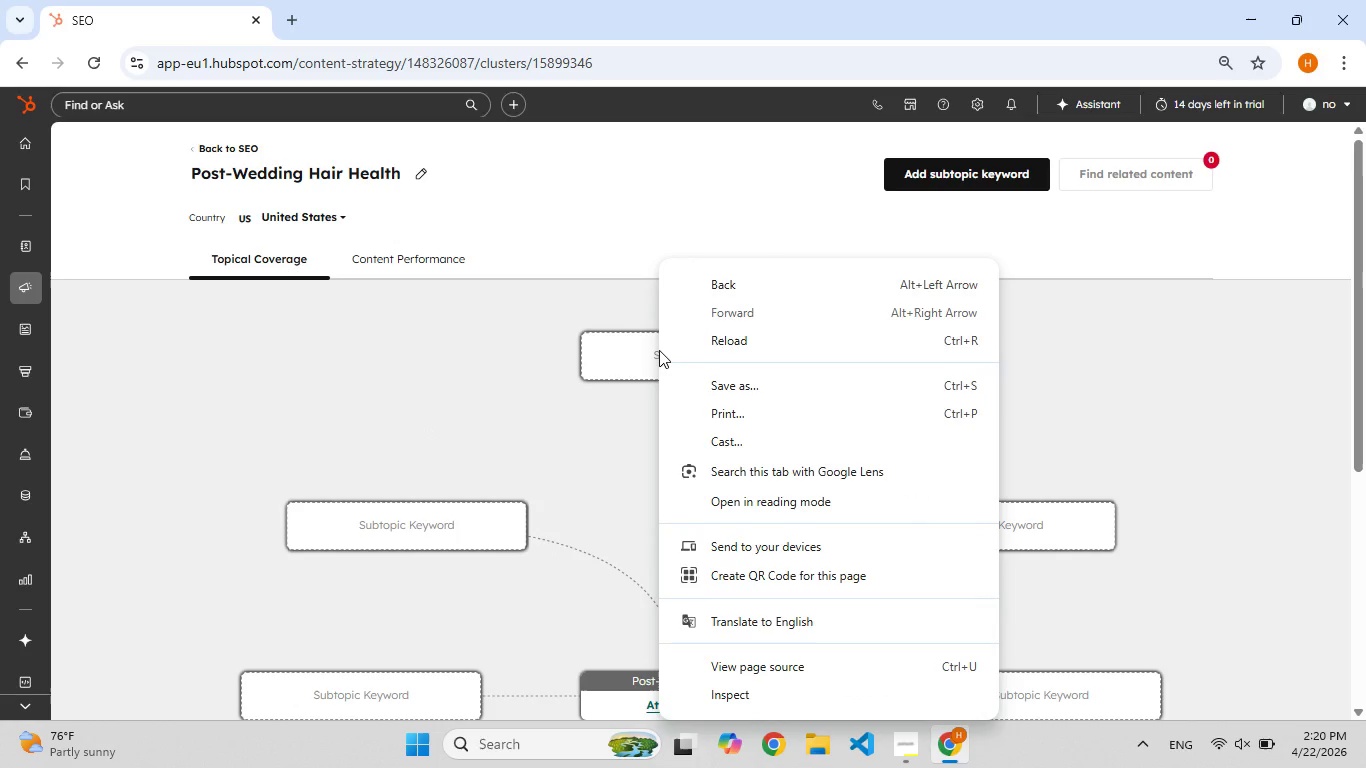 
left_click([659, 350])
 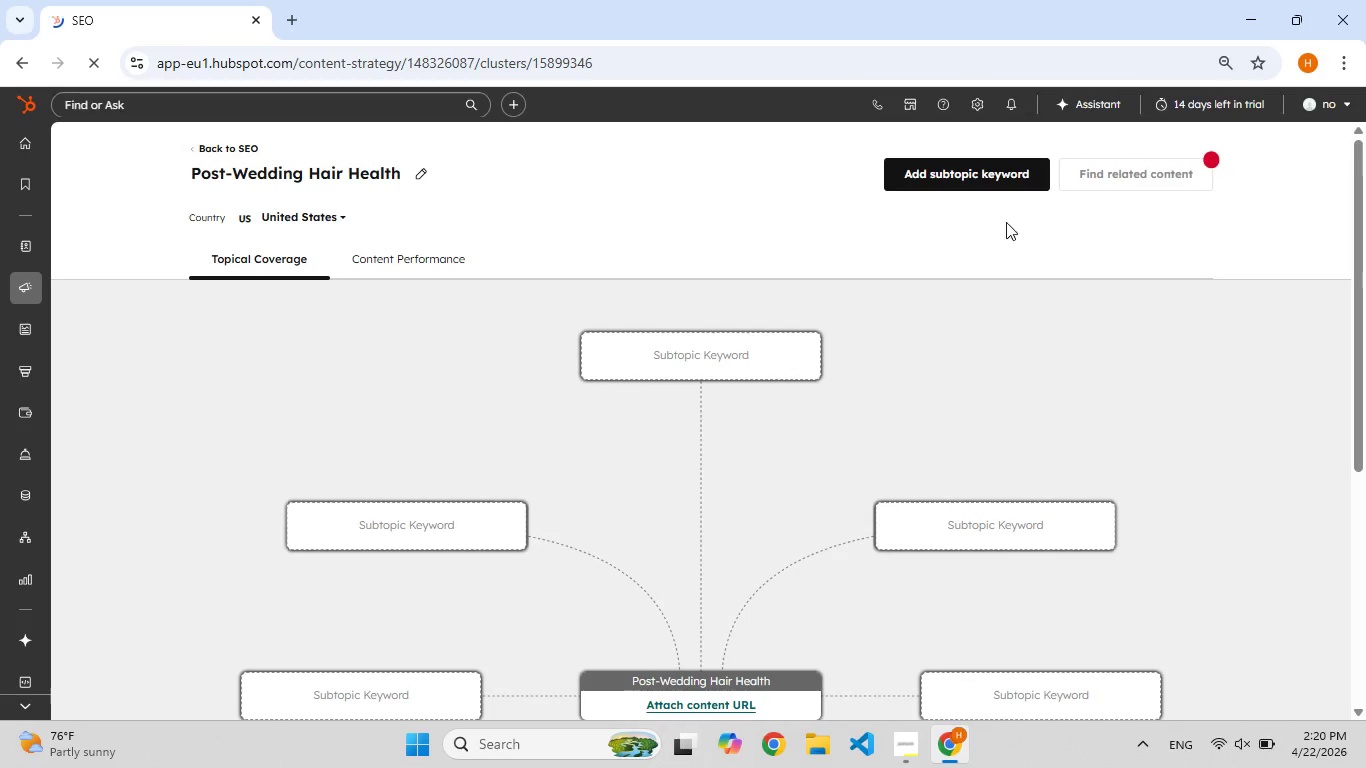 
scroll: coordinate [949, 314], scroll_direction: none, amount: 0.0
 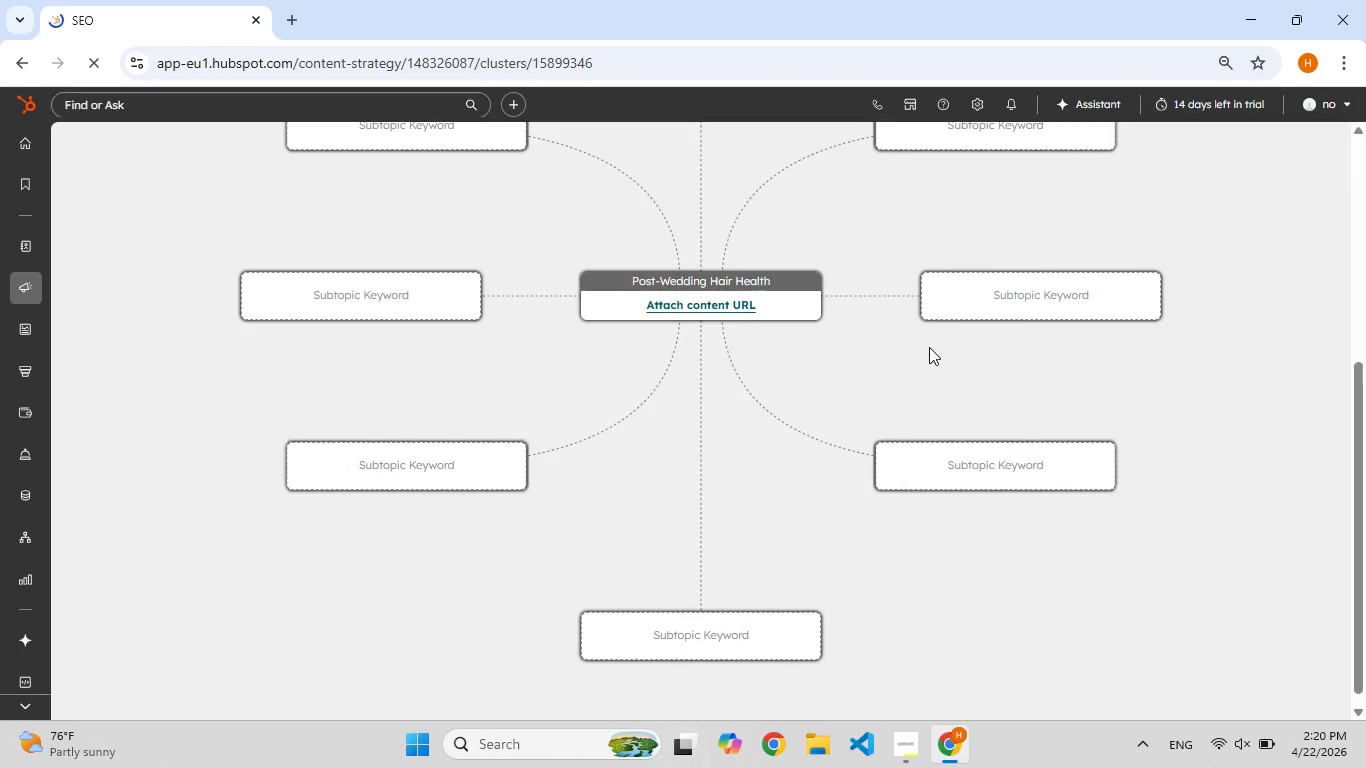 
scroll: coordinate [929, 350], scroll_direction: down, amount: 3.0
 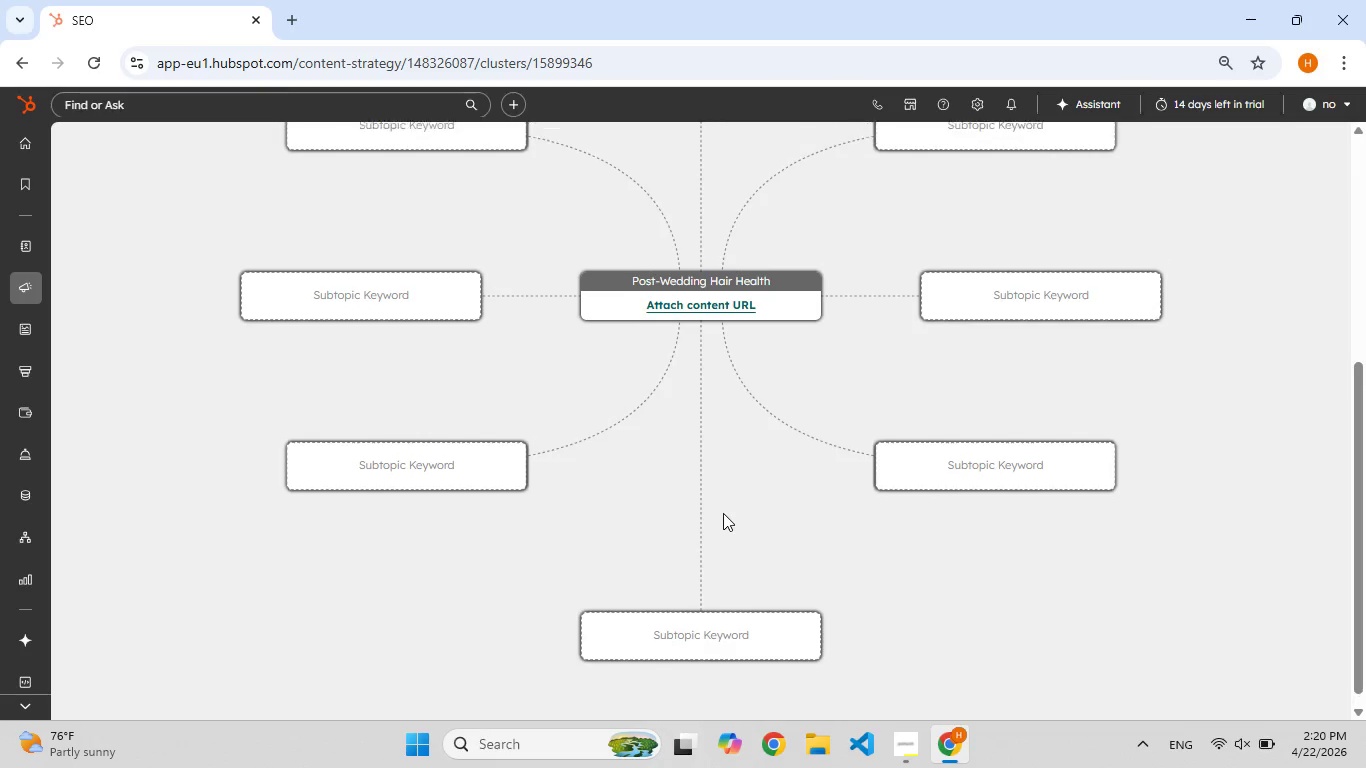 
scroll: coordinate [723, 513], scroll_direction: up, amount: 7.0
 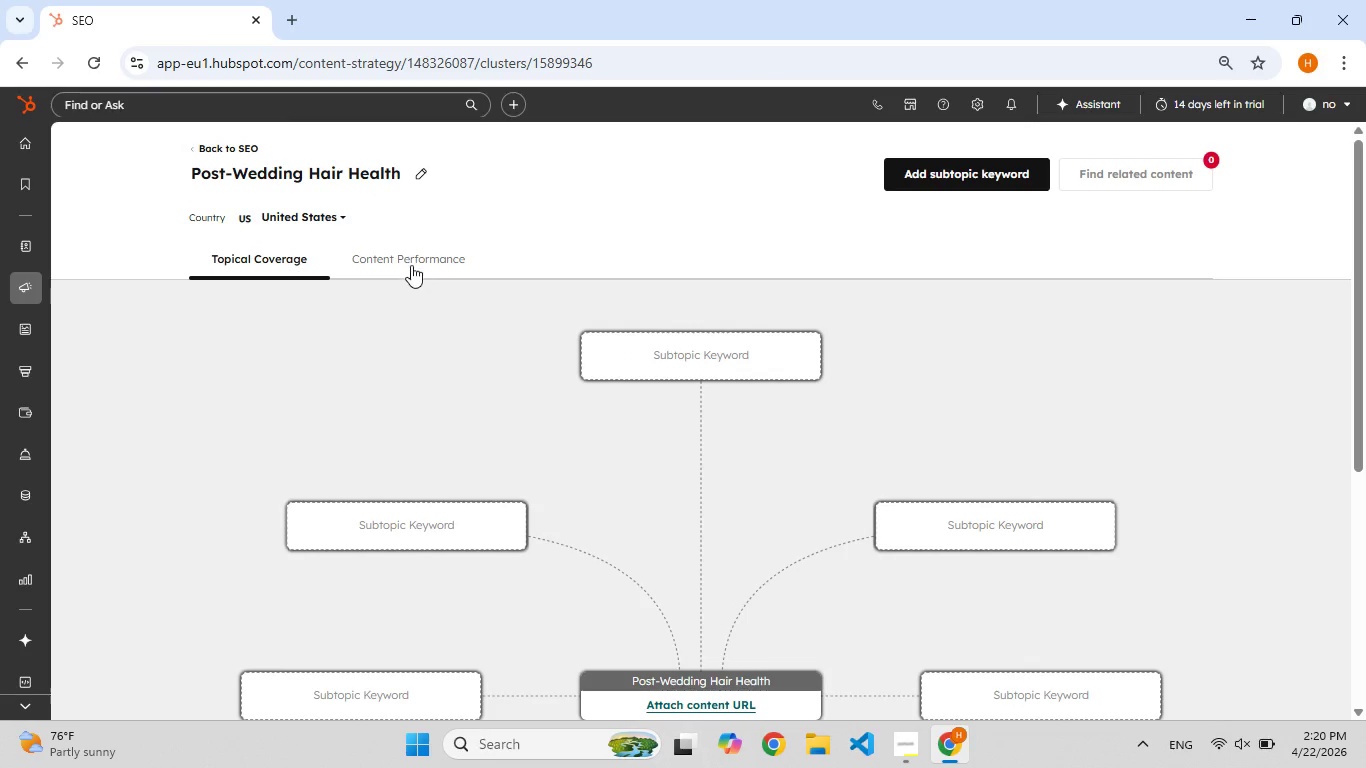 
left_click([411, 262])
 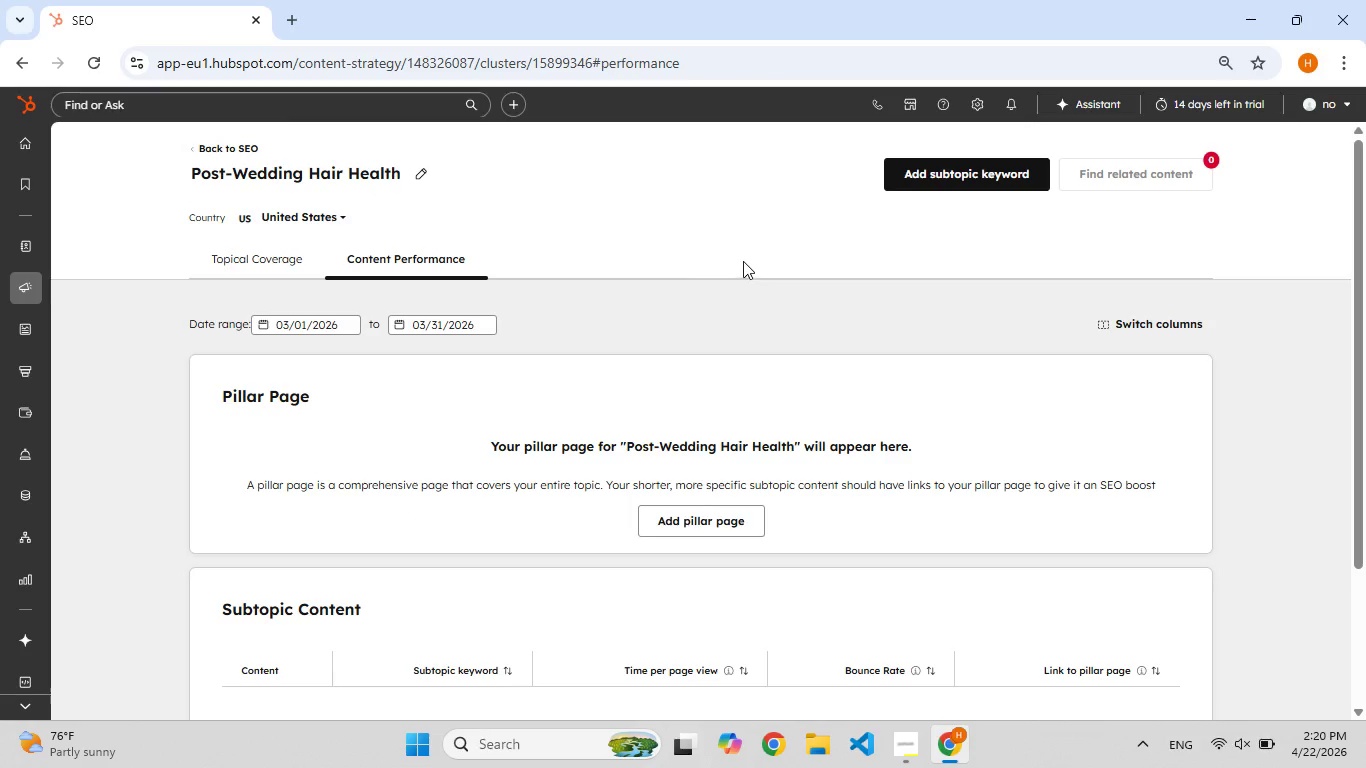 
scroll: coordinate [728, 275], scroll_direction: down, amount: 3.0
 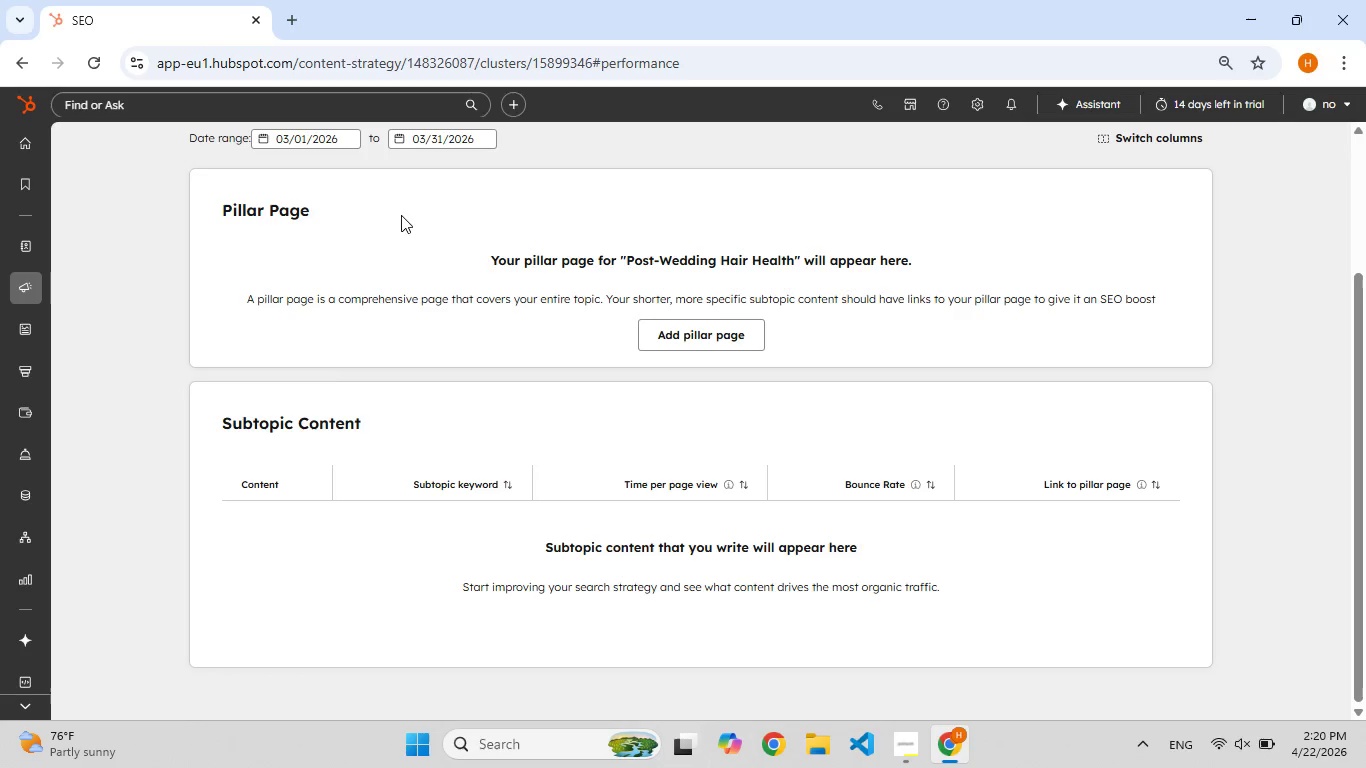 
left_click([357, 482])
 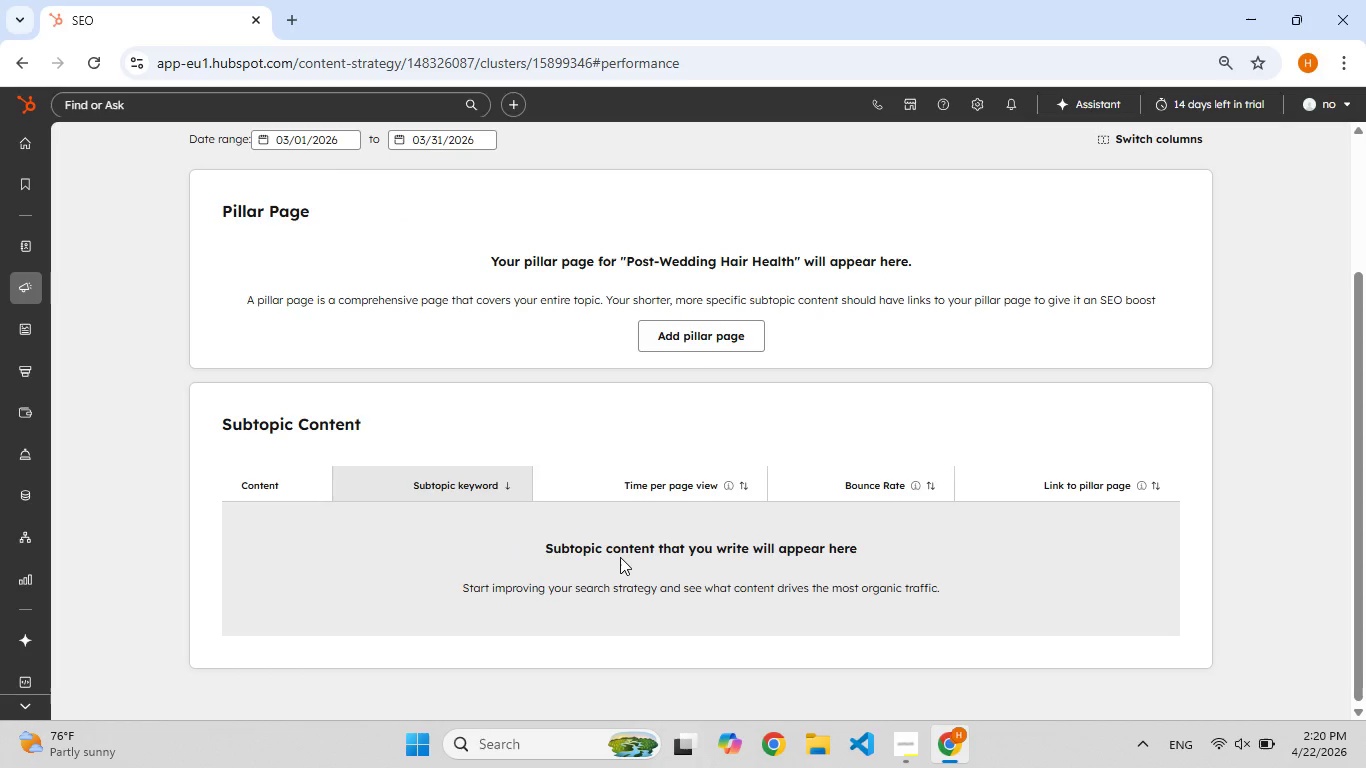 
left_click([620, 556])
 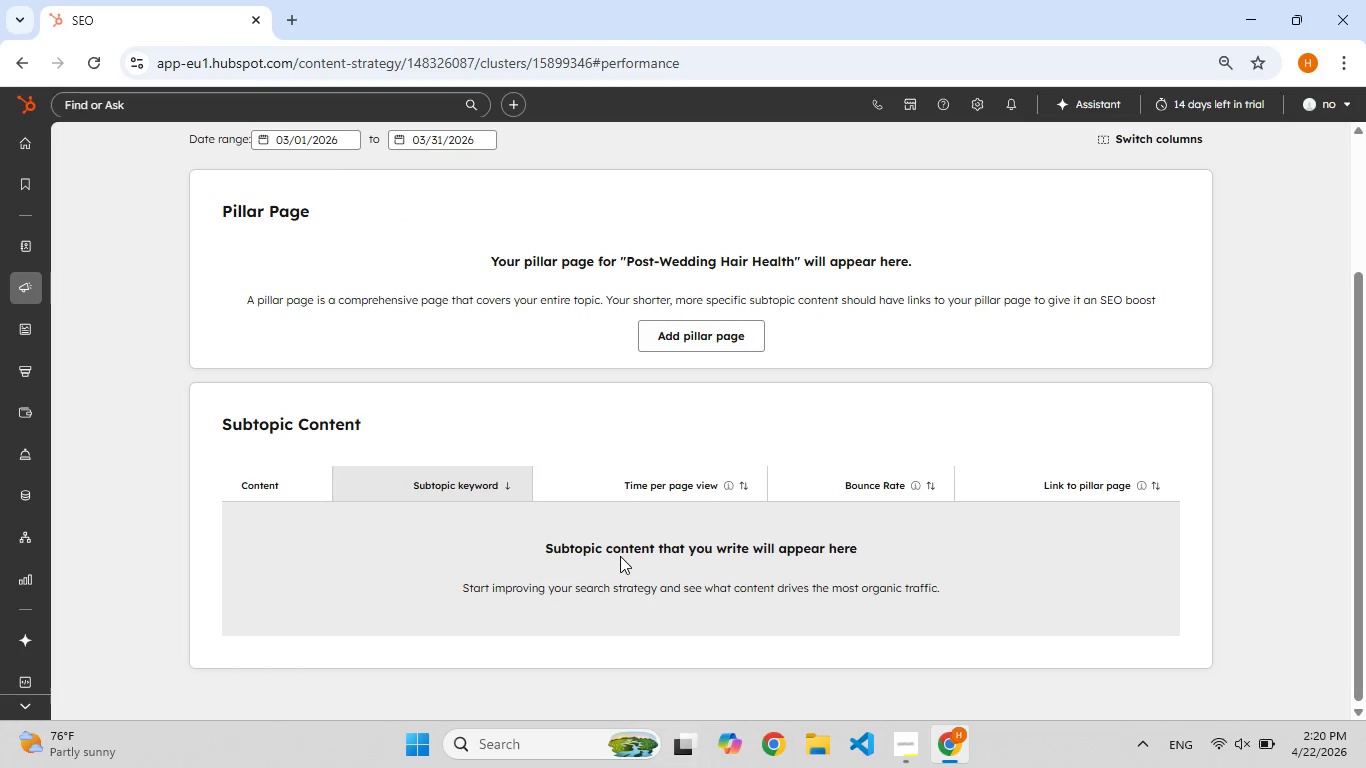 
double_click([620, 556])
 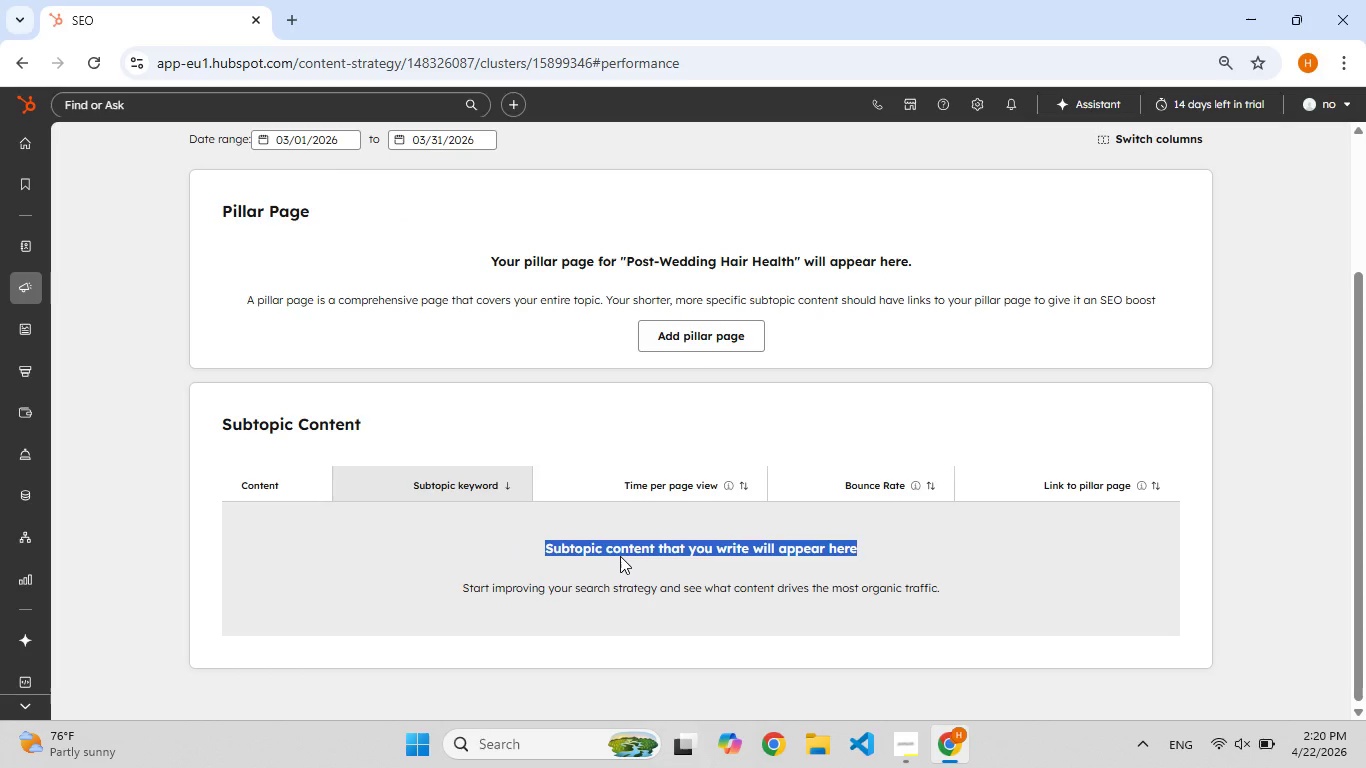 
triple_click([620, 556])
 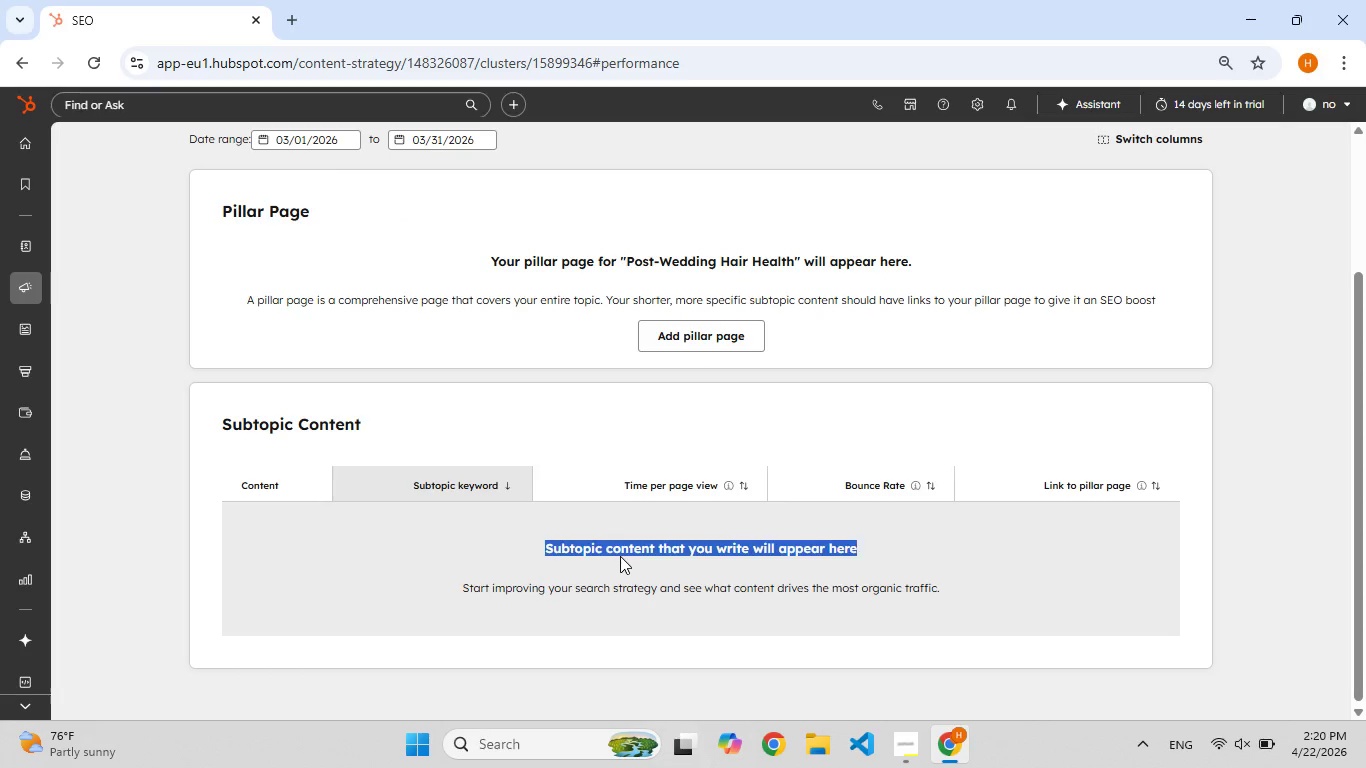 
left_click([620, 556])
 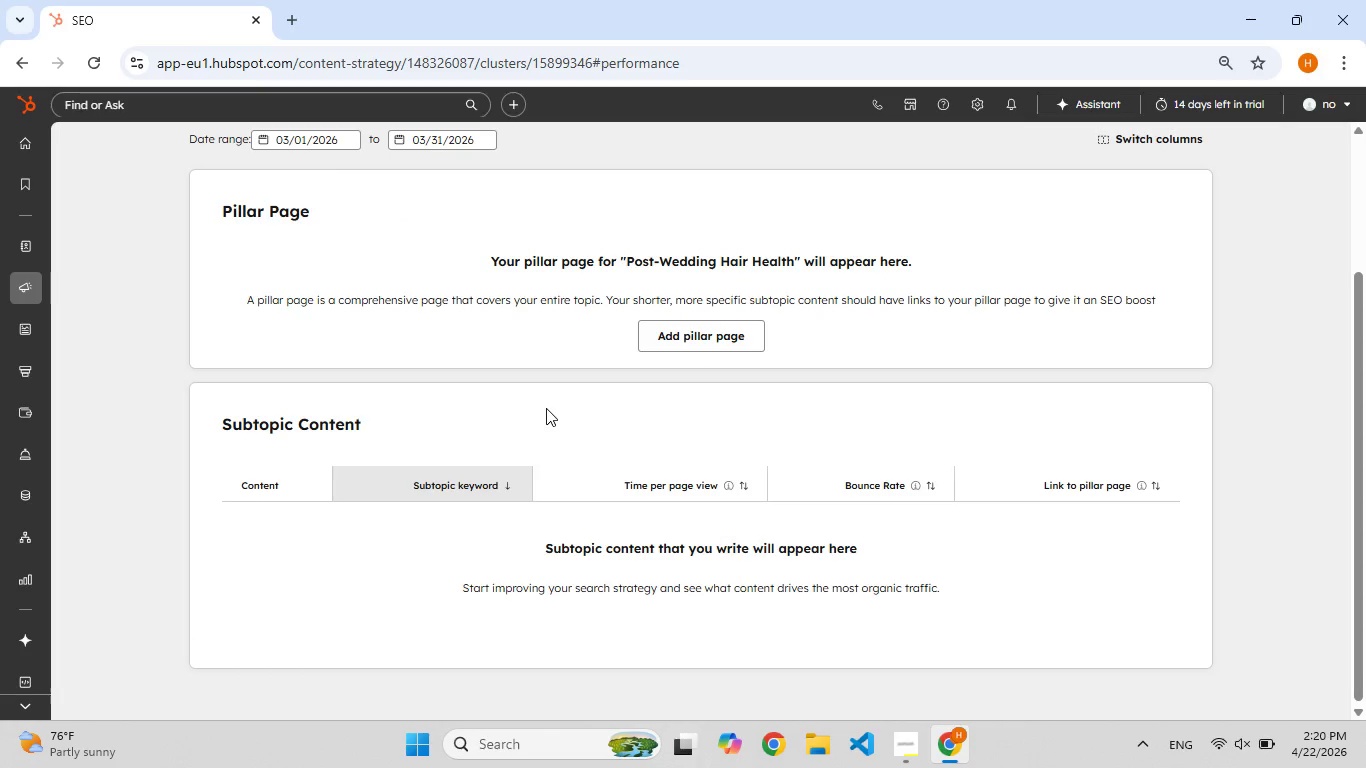 
left_click([546, 408])
 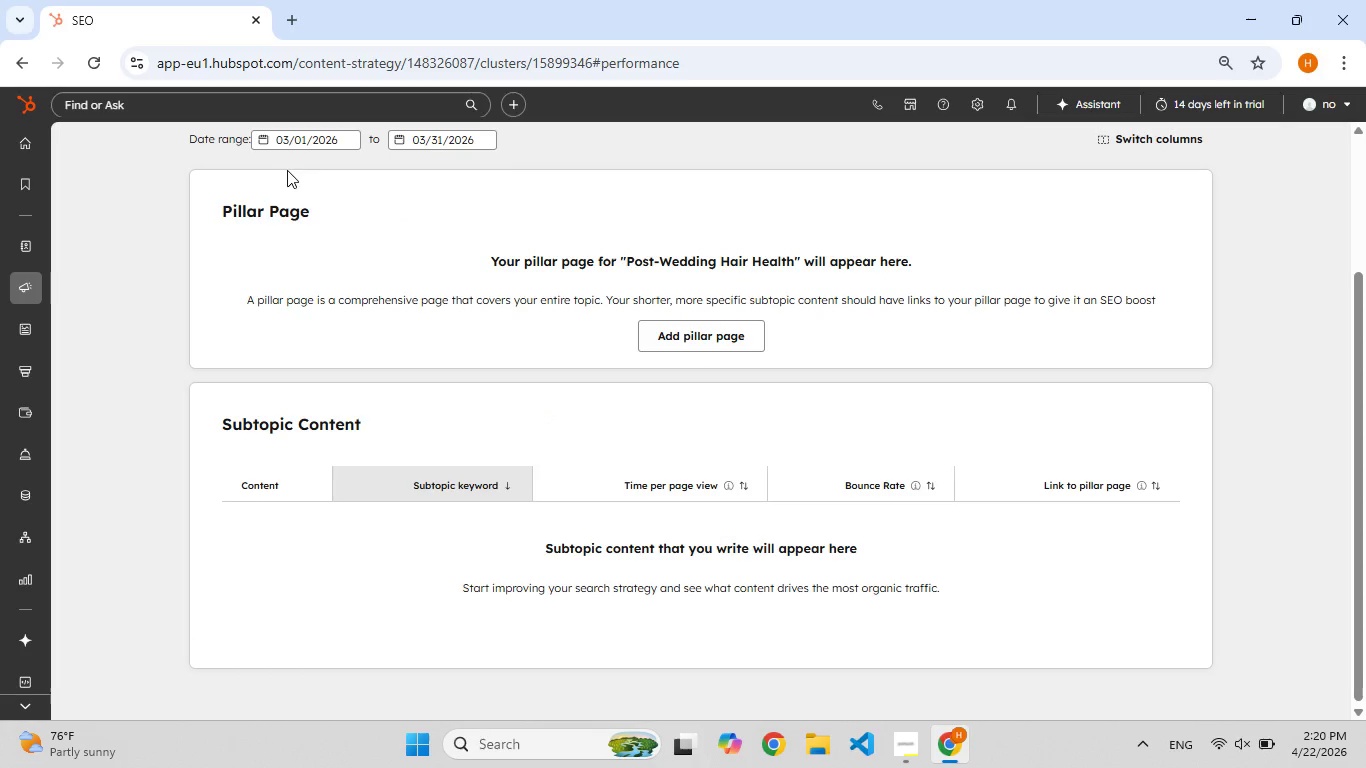 
scroll: coordinate [328, 276], scroll_direction: up, amount: 3.0
 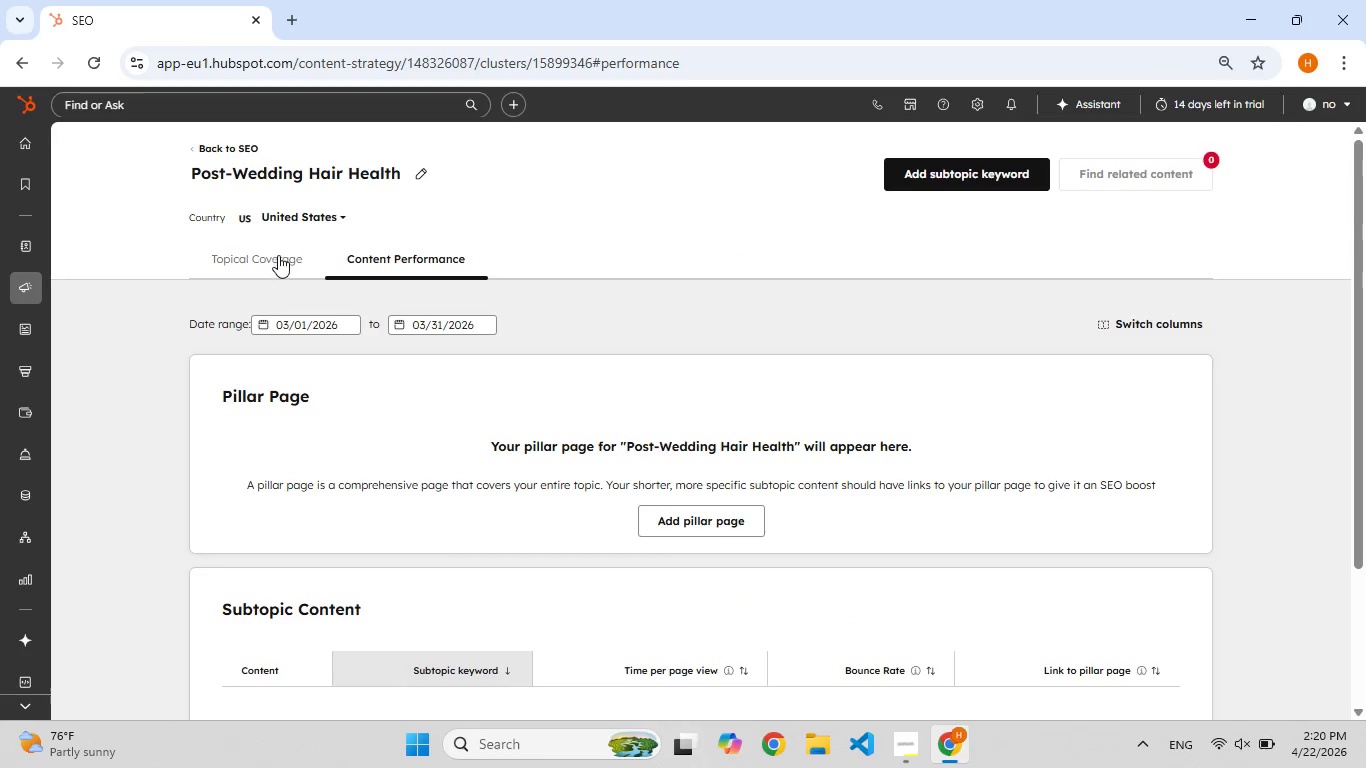 
left_click([278, 260])
 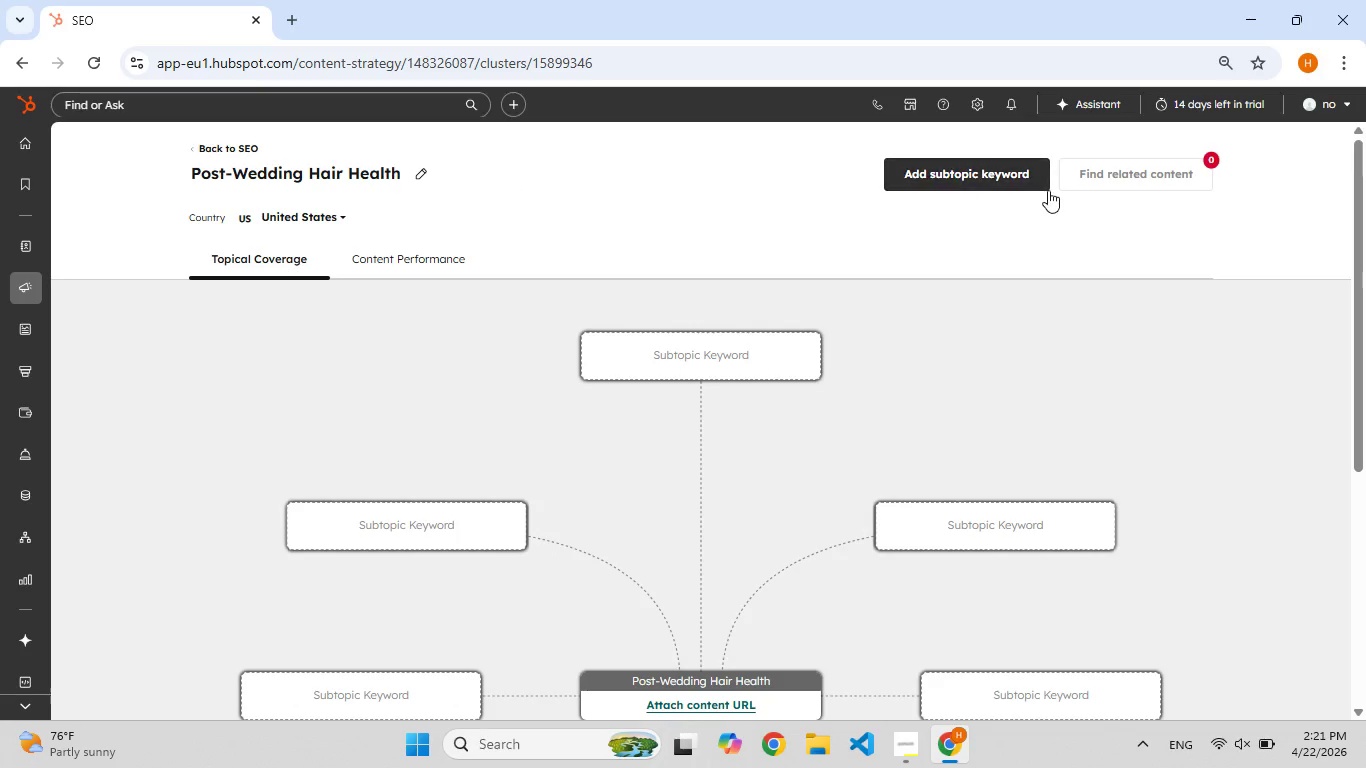 
wait(5.3)
 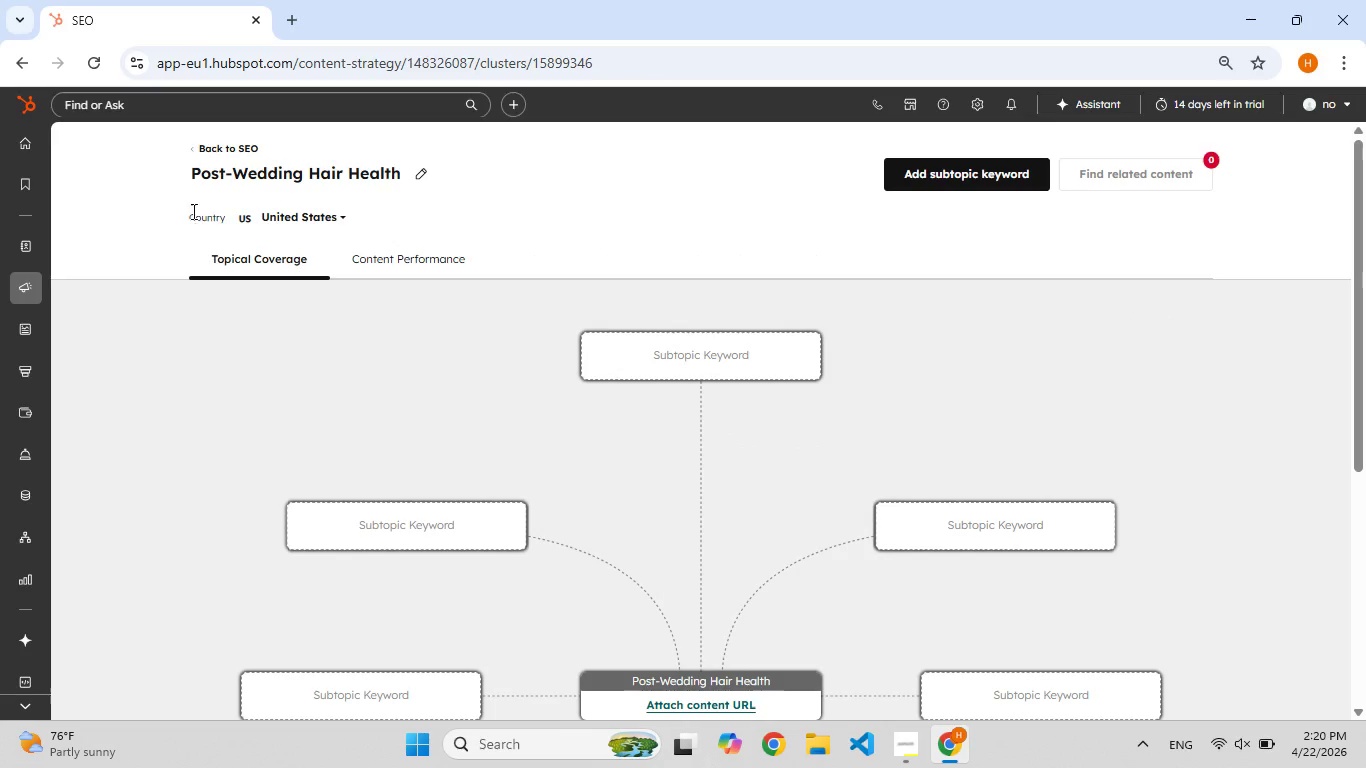 
left_click([975, 177])
 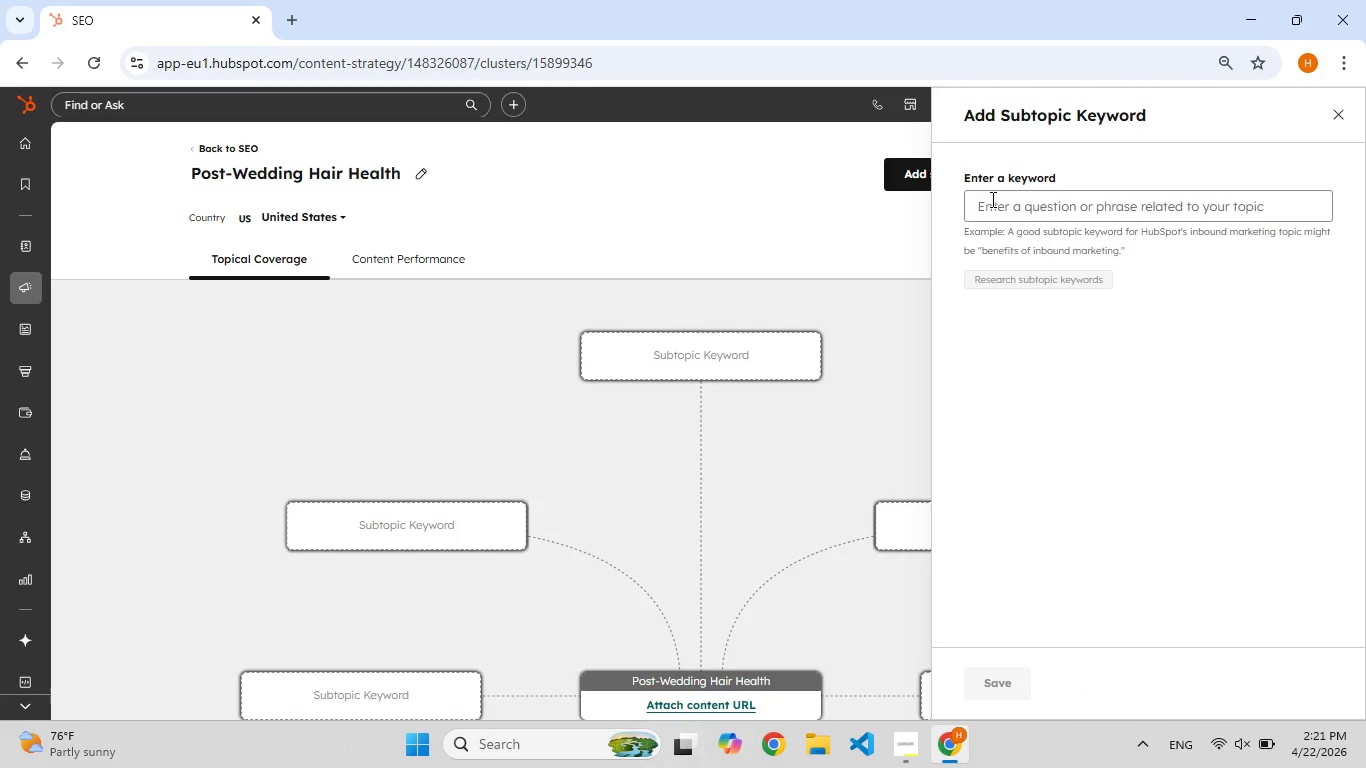 
left_click([996, 206])
 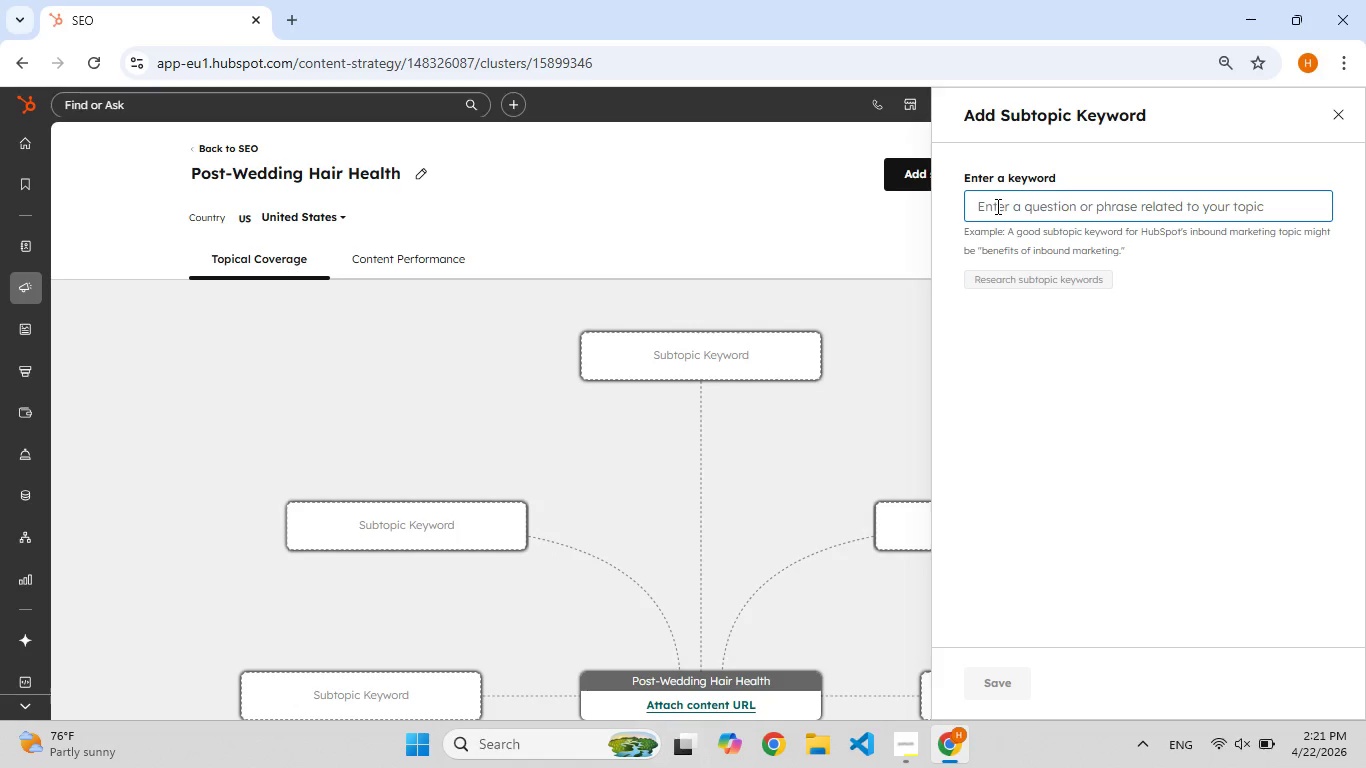 
wait(20.75)
 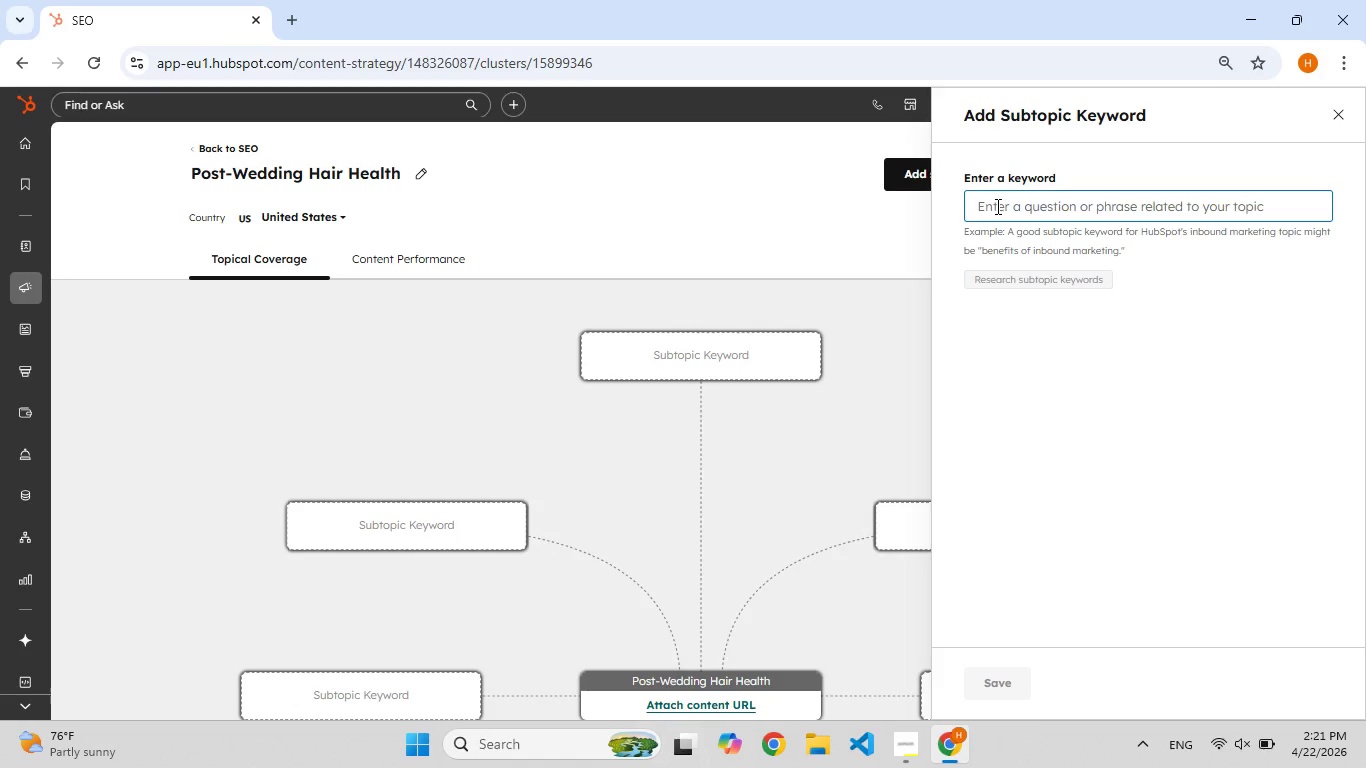 
type(scap[F9])
key(Backspace)
type(lps)
 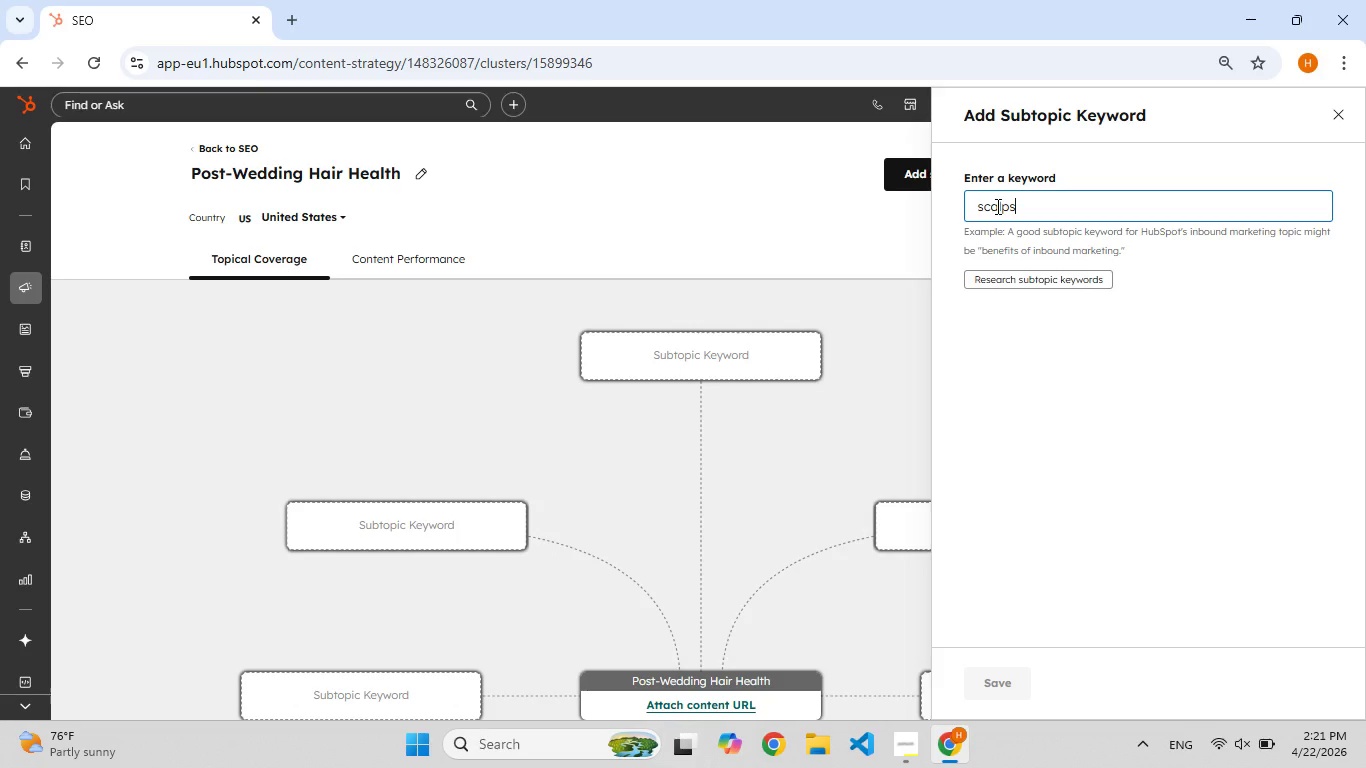 
key(Space)
 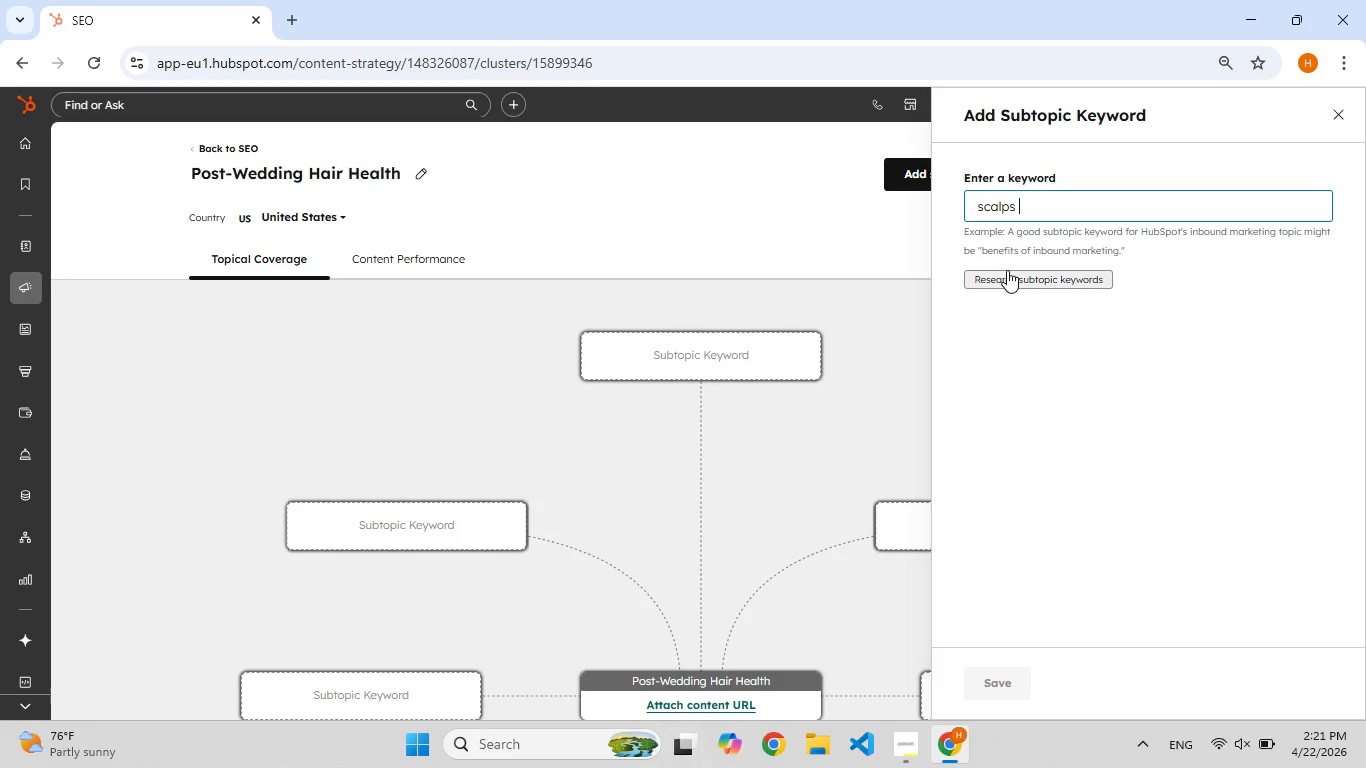 
wait(7.12)
 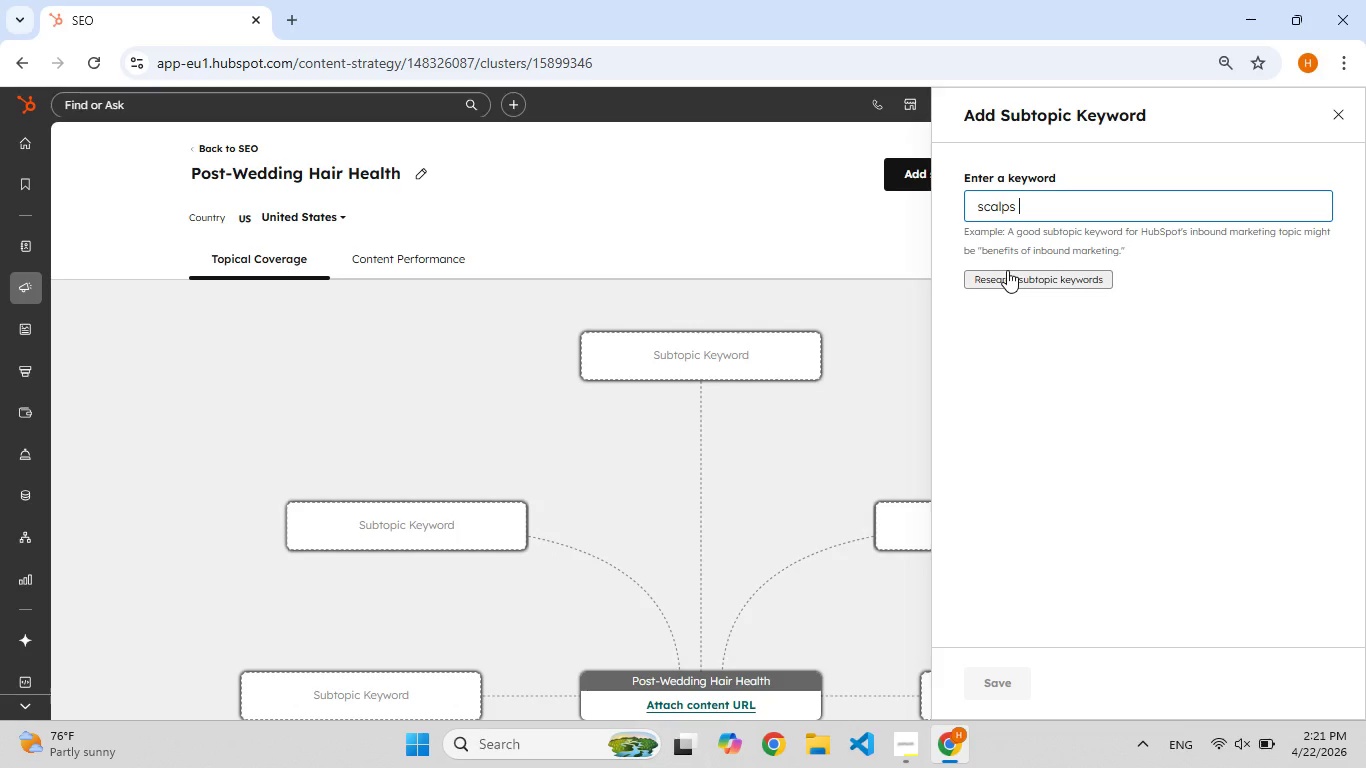 
type(detox)
 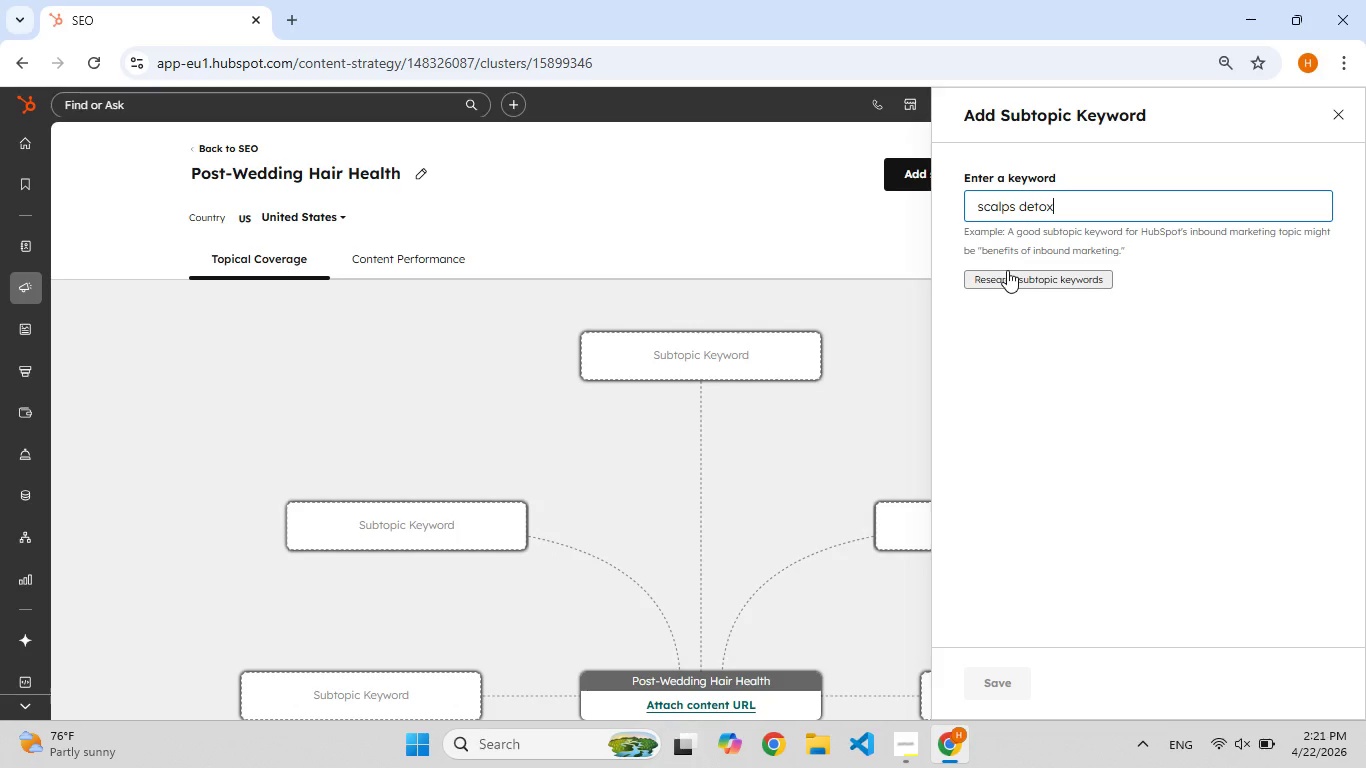 
type( aftw[F8]ge[F9])
key(Backspace)
type([F9])
key(Backspace)
type([F9])
key(Backspace)
type(er bridal)
 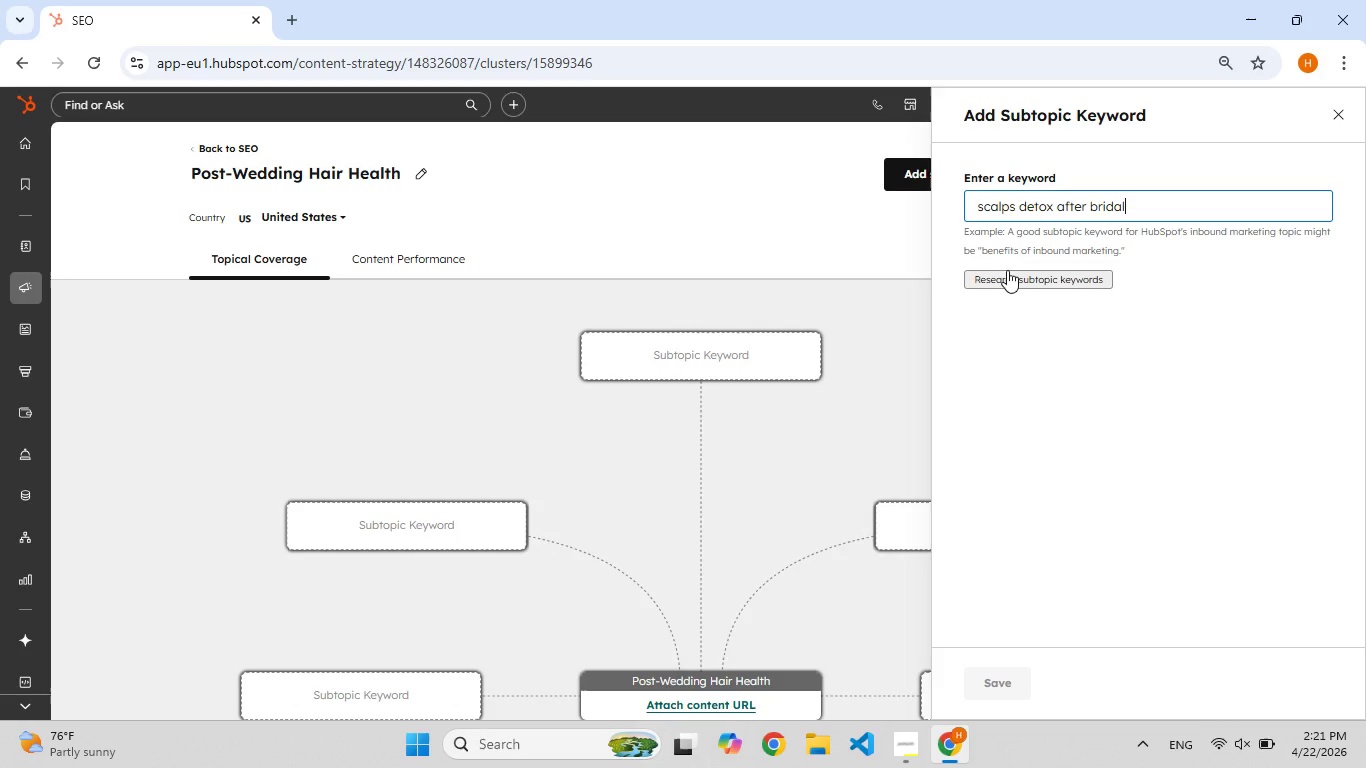 
wait(5.81)
 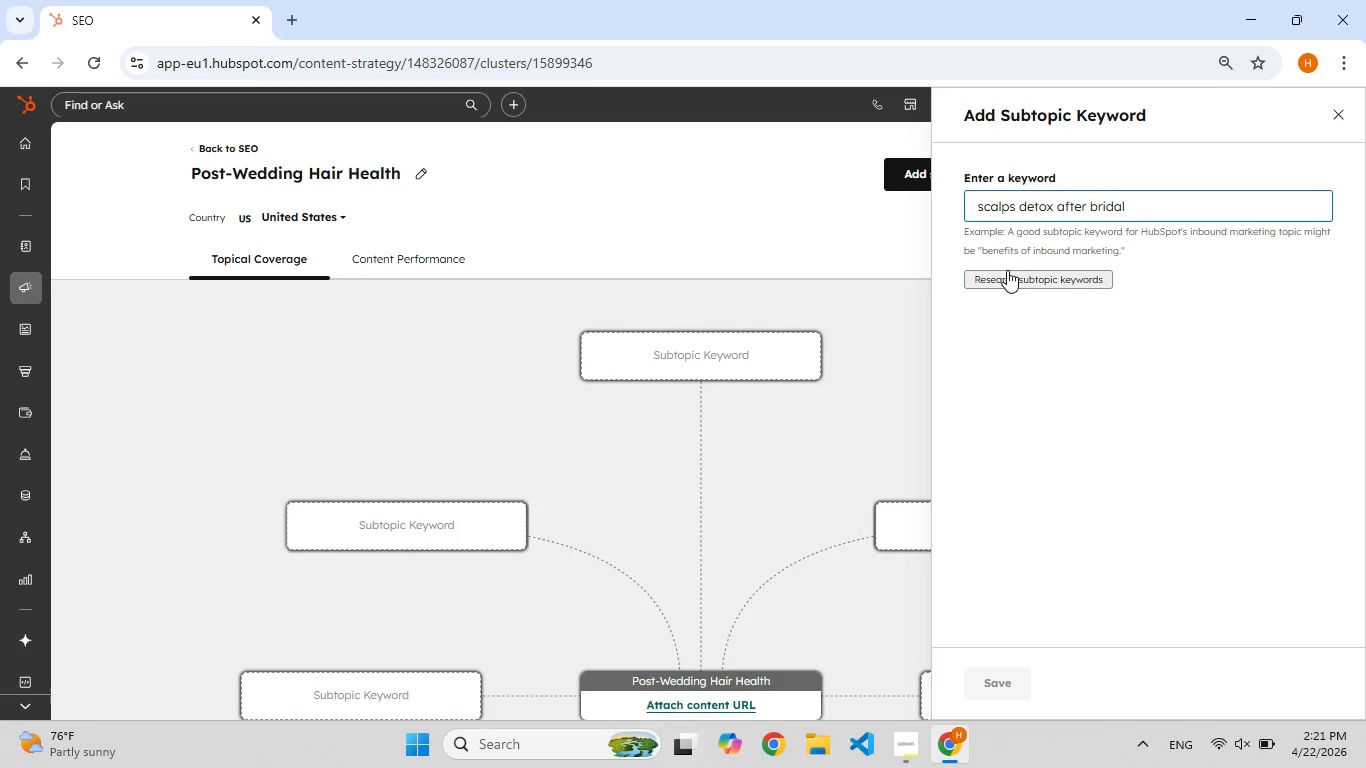 
type( [F7]hair spray)
 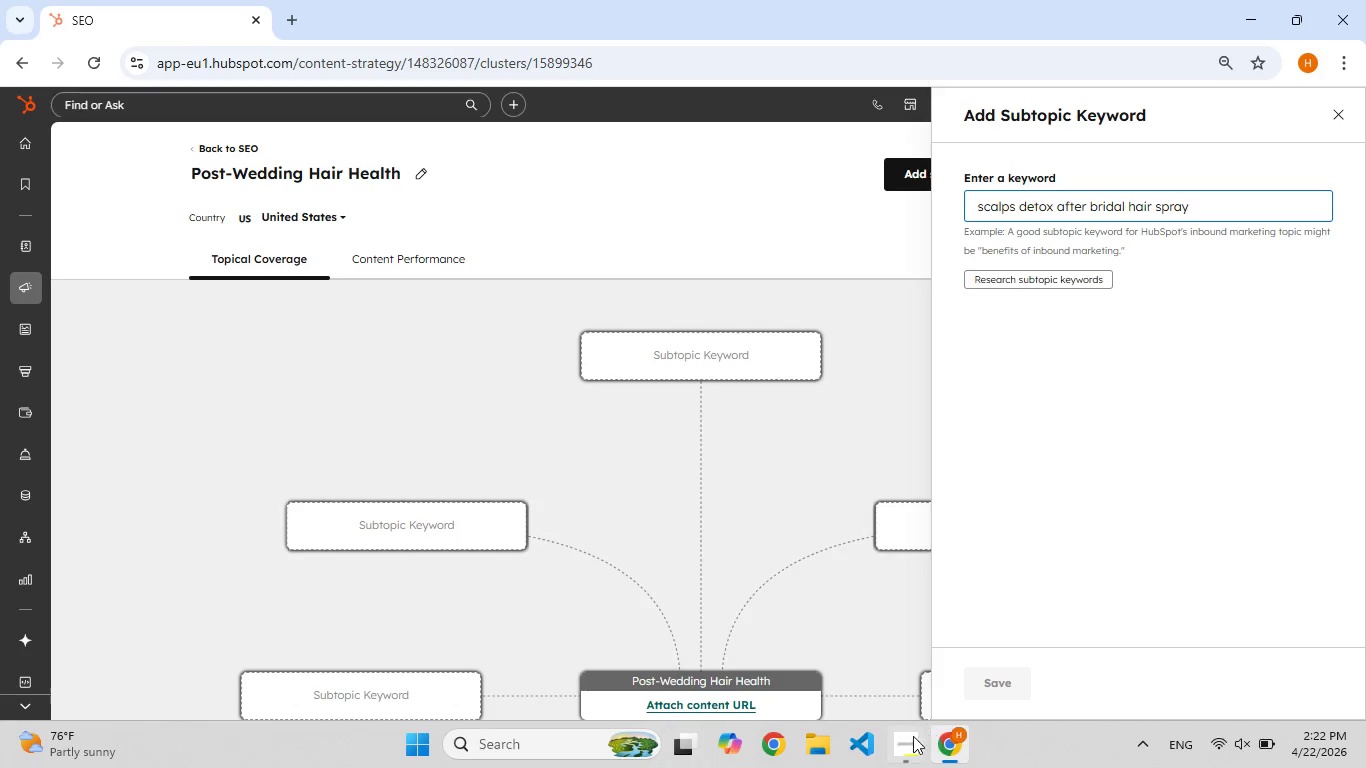 
left_click([906, 744])